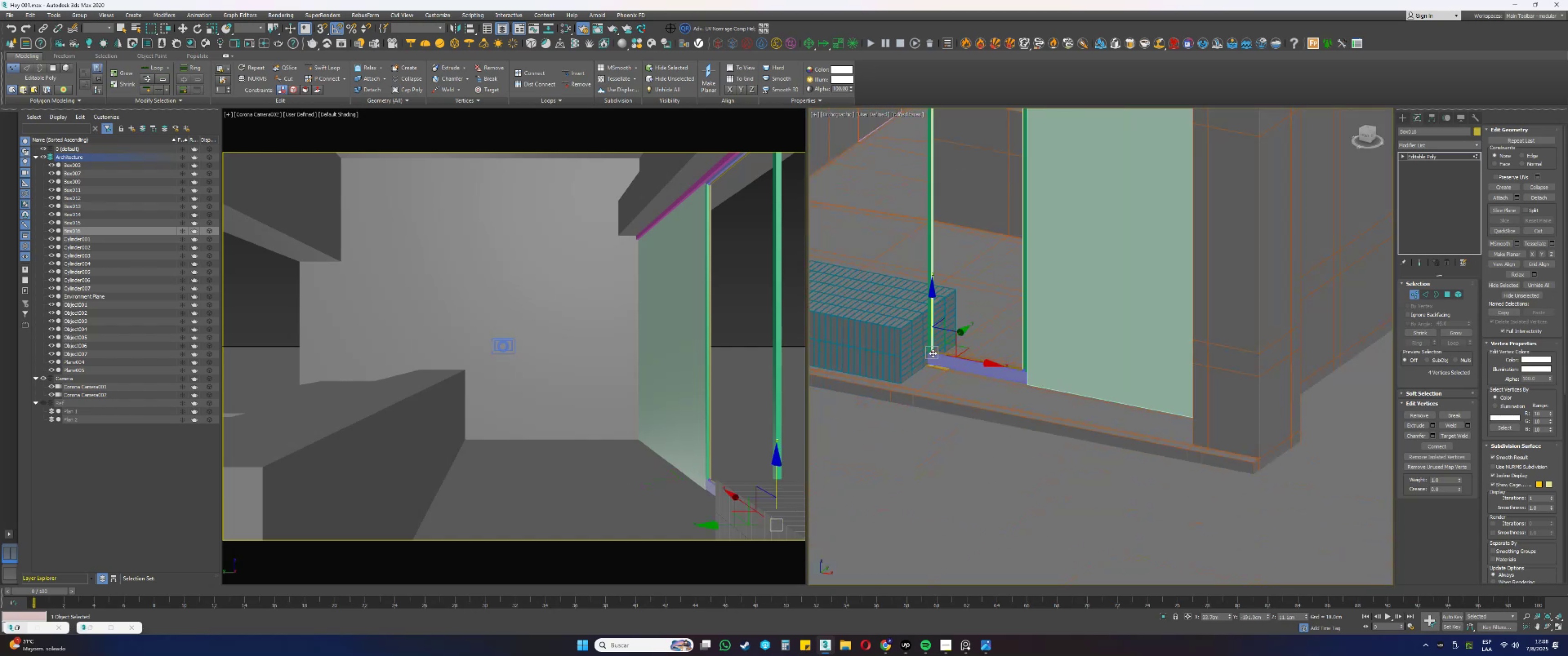 
key(Alt+AltLeft)
 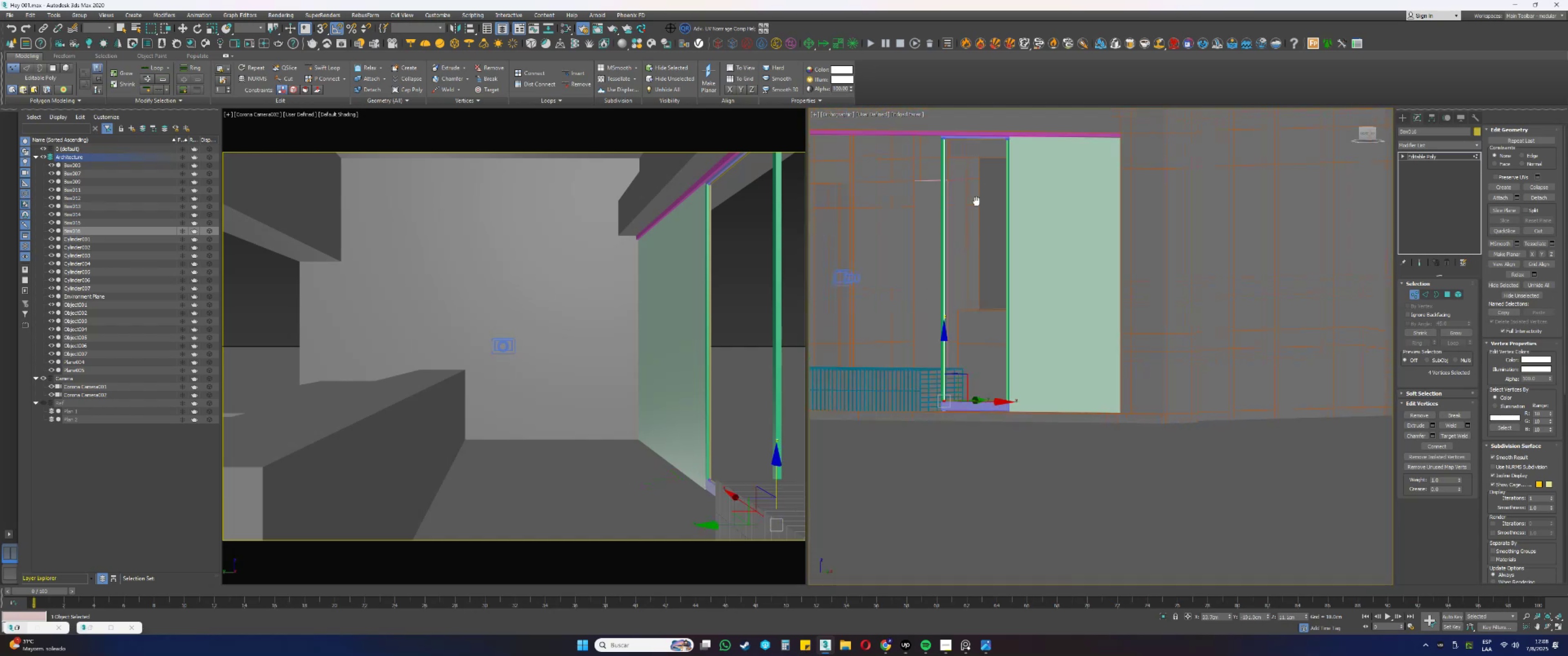 
key(Alt+AltLeft)
 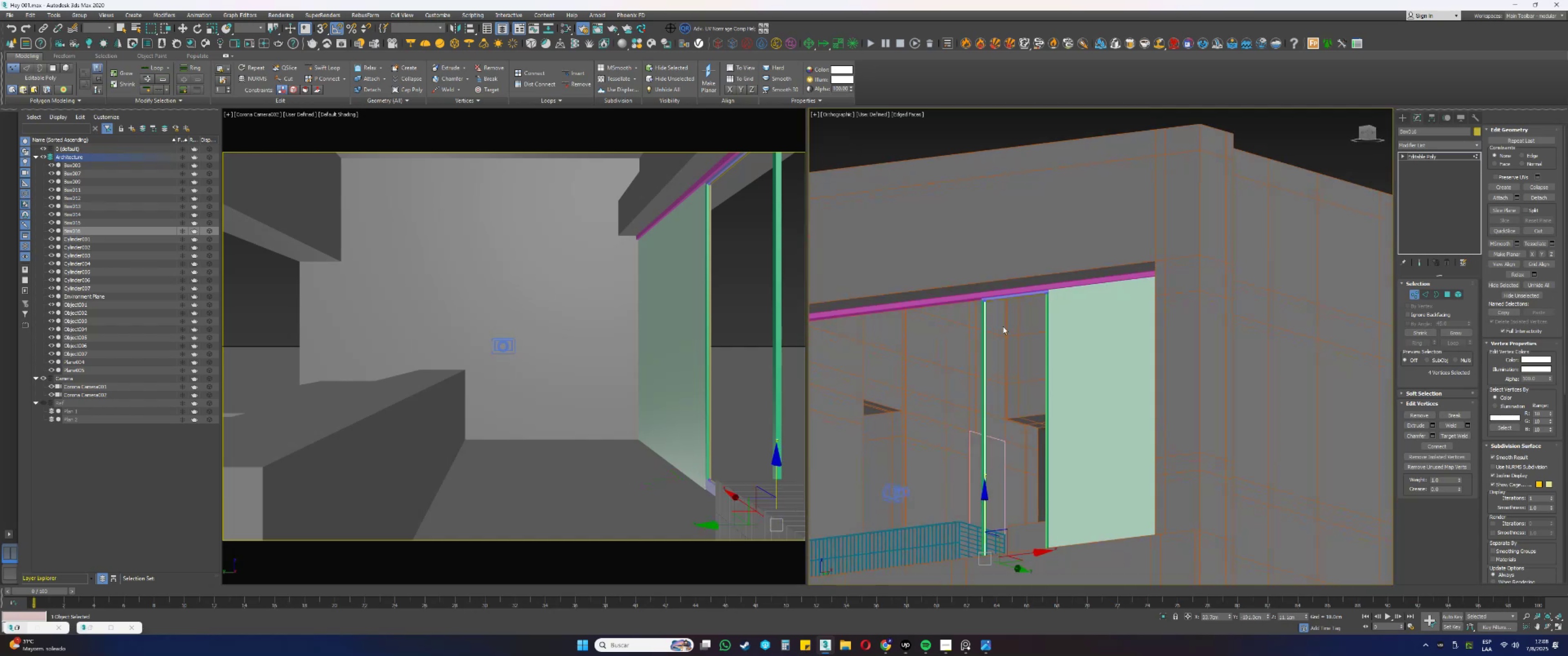 
scroll: coordinate [1052, 229], scroll_direction: up, amount: 14.0
 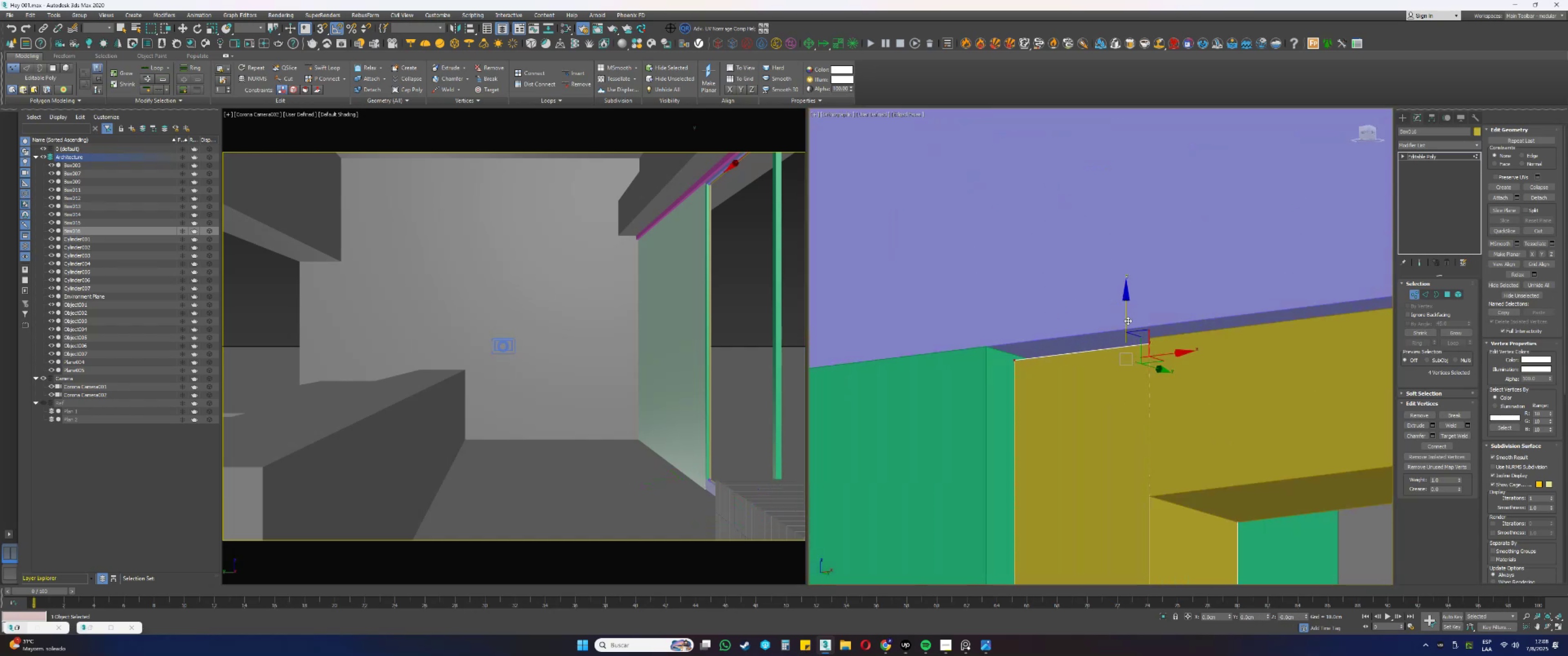 
scroll: coordinate [1053, 328], scroll_direction: down, amount: 13.0
 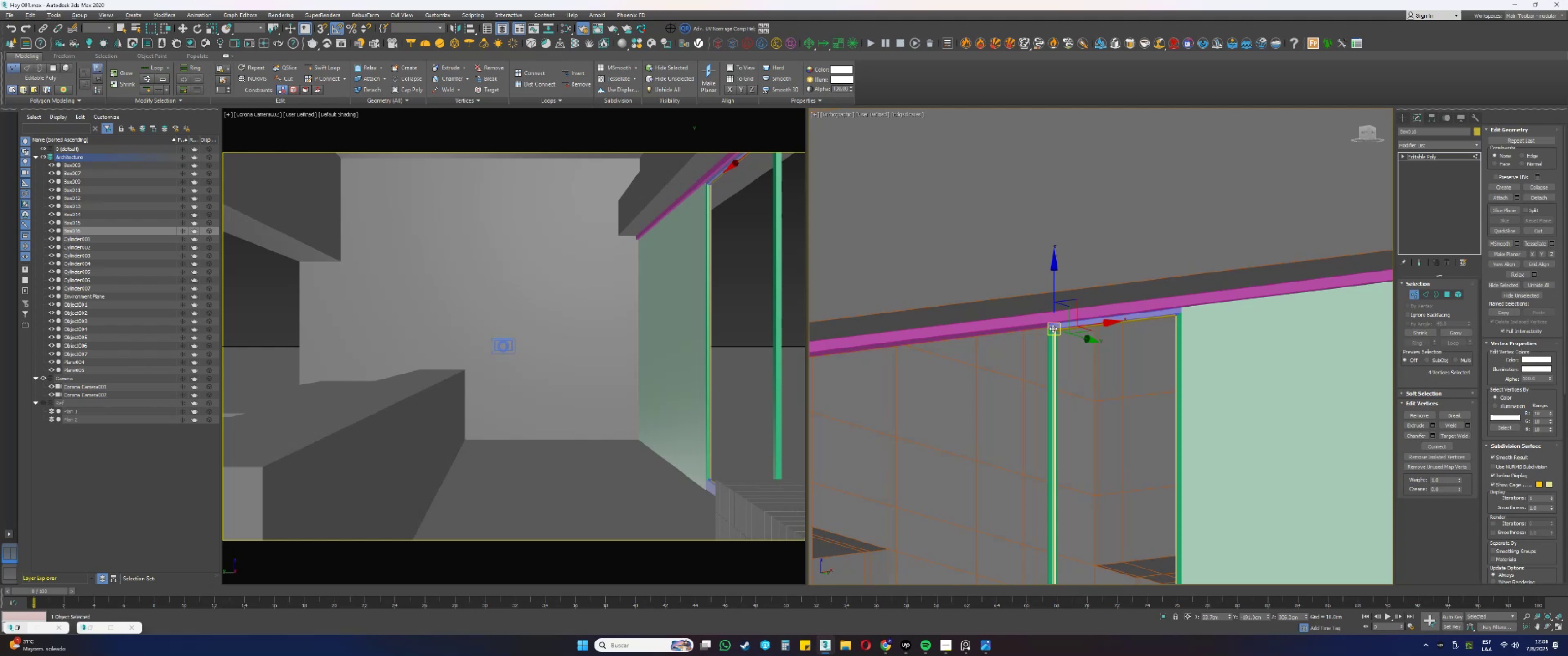 
hold_key(key=AltLeft, duration=0.35)
 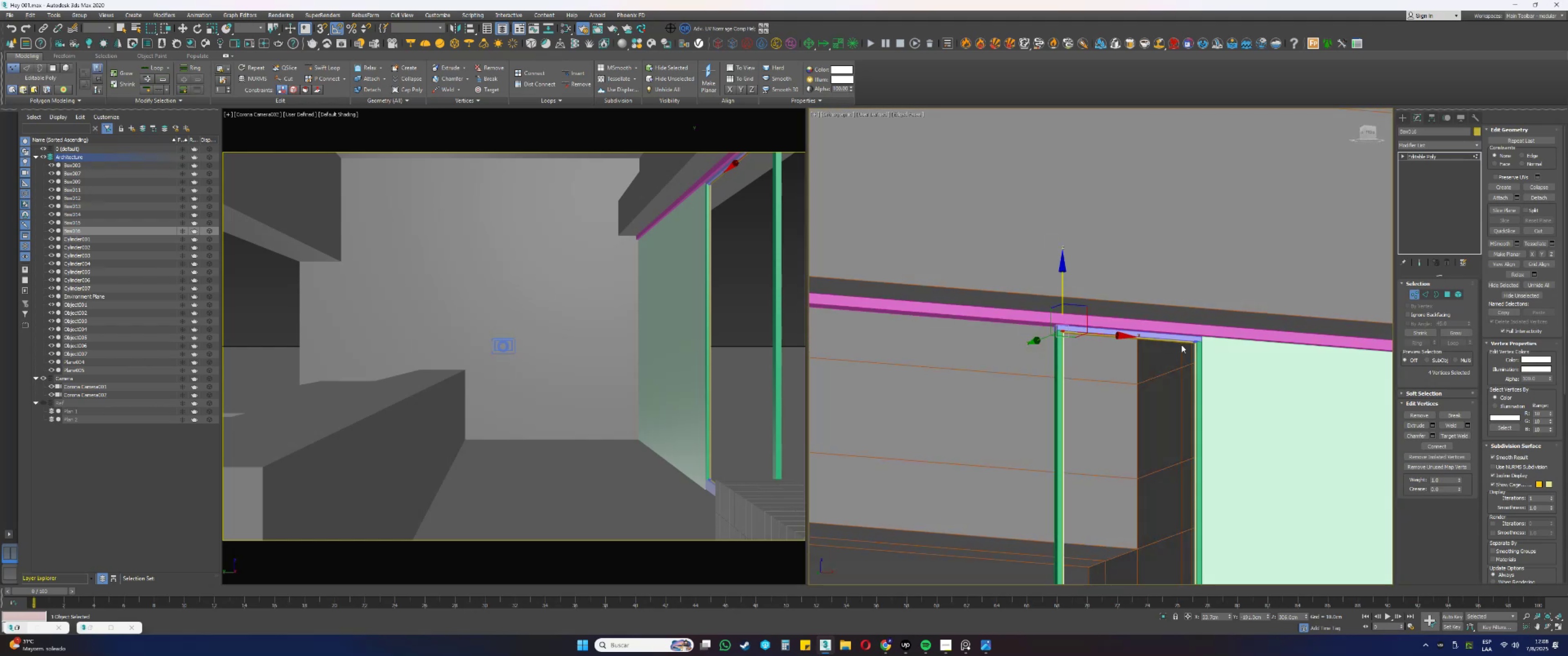 
scroll: coordinate [1230, 296], scroll_direction: up, amount: 14.0
 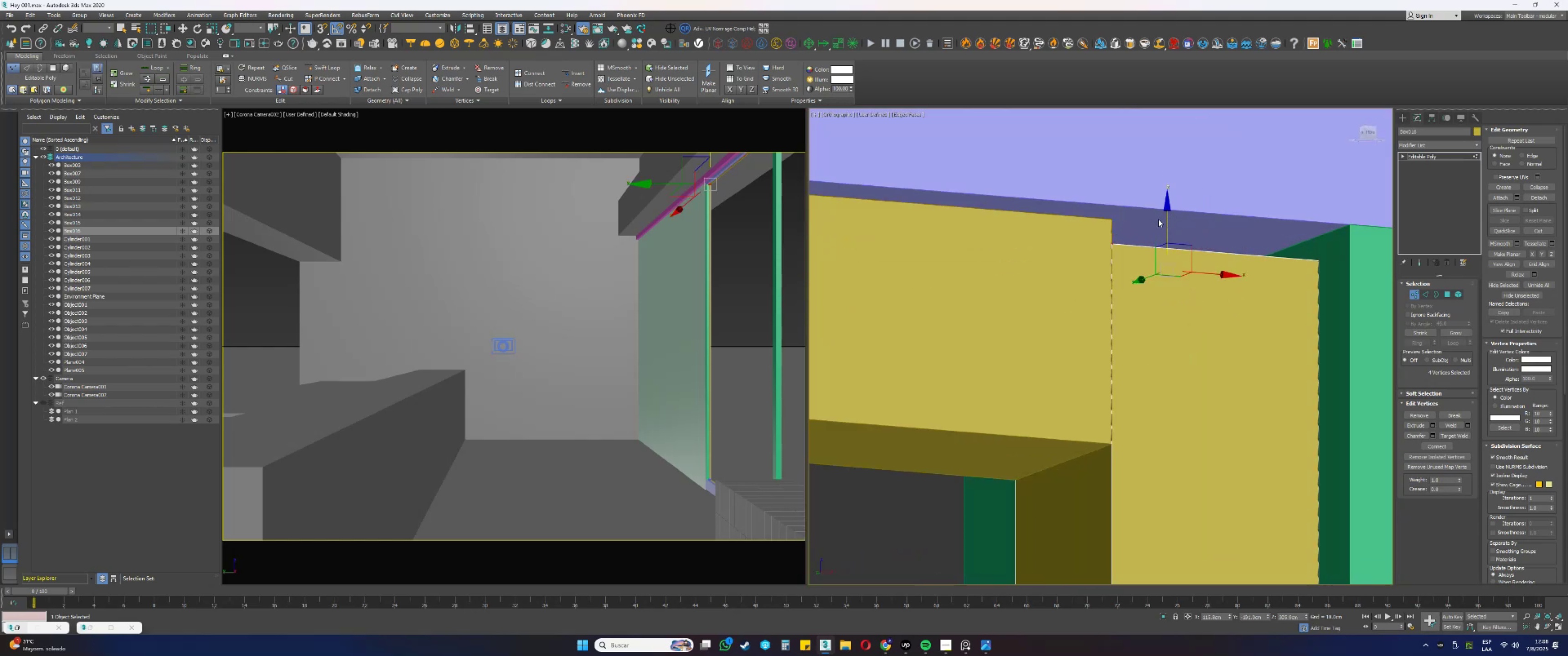 
key(1)
 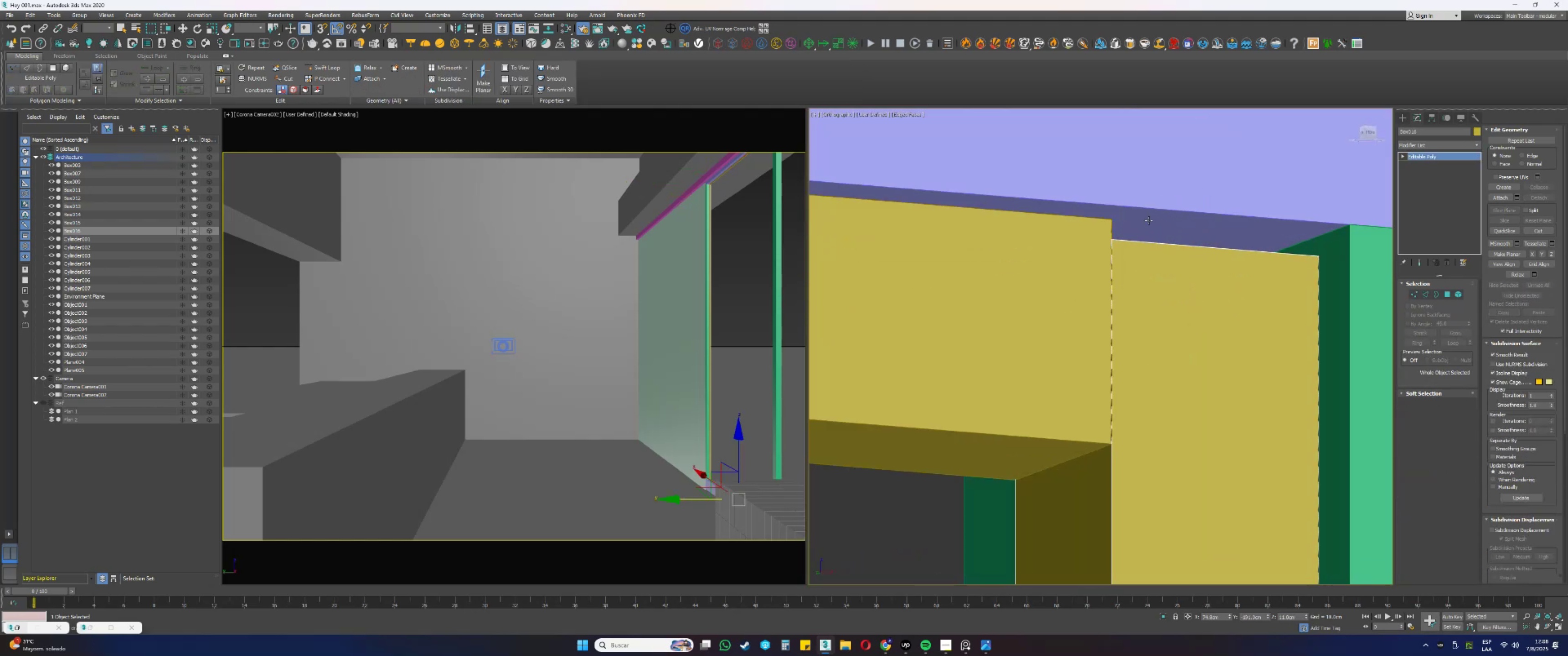 
scroll: coordinate [1149, 235], scroll_direction: down, amount: 8.0
 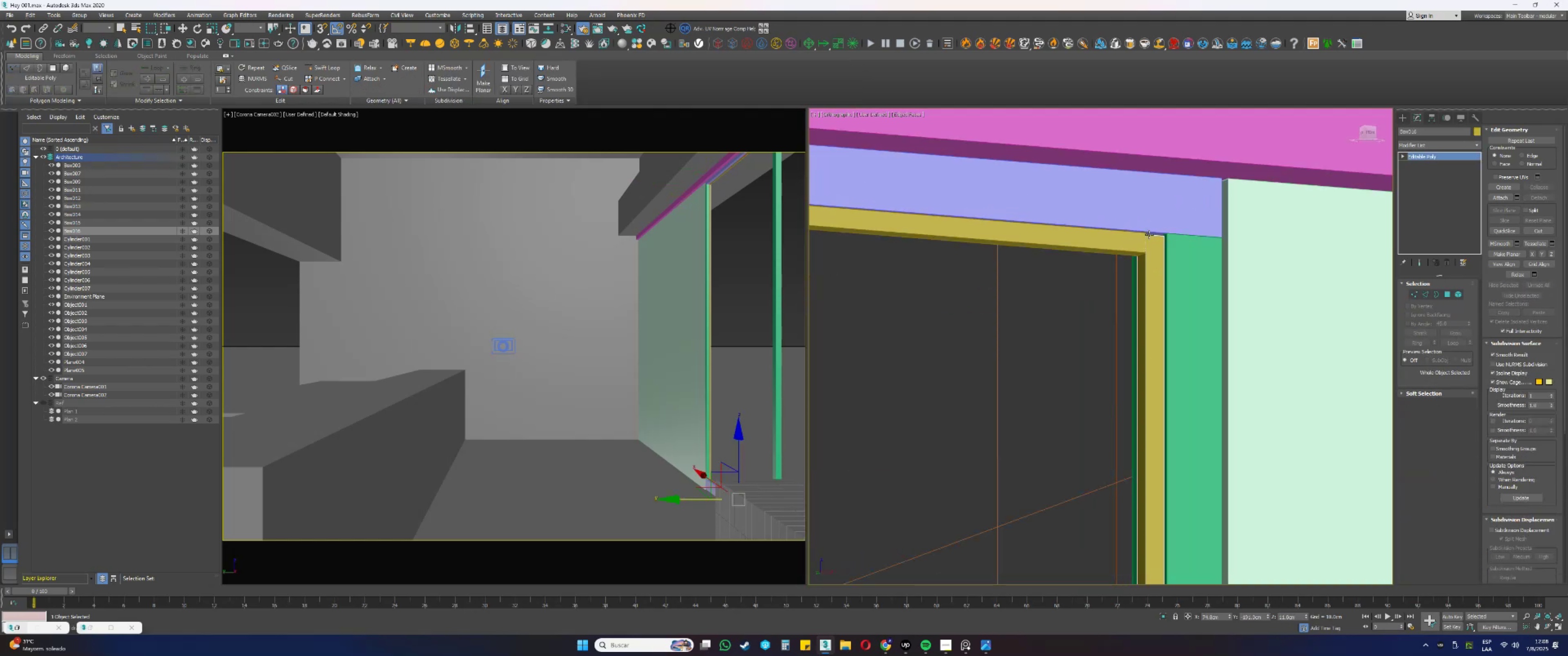 
key(Alt+AltLeft)
 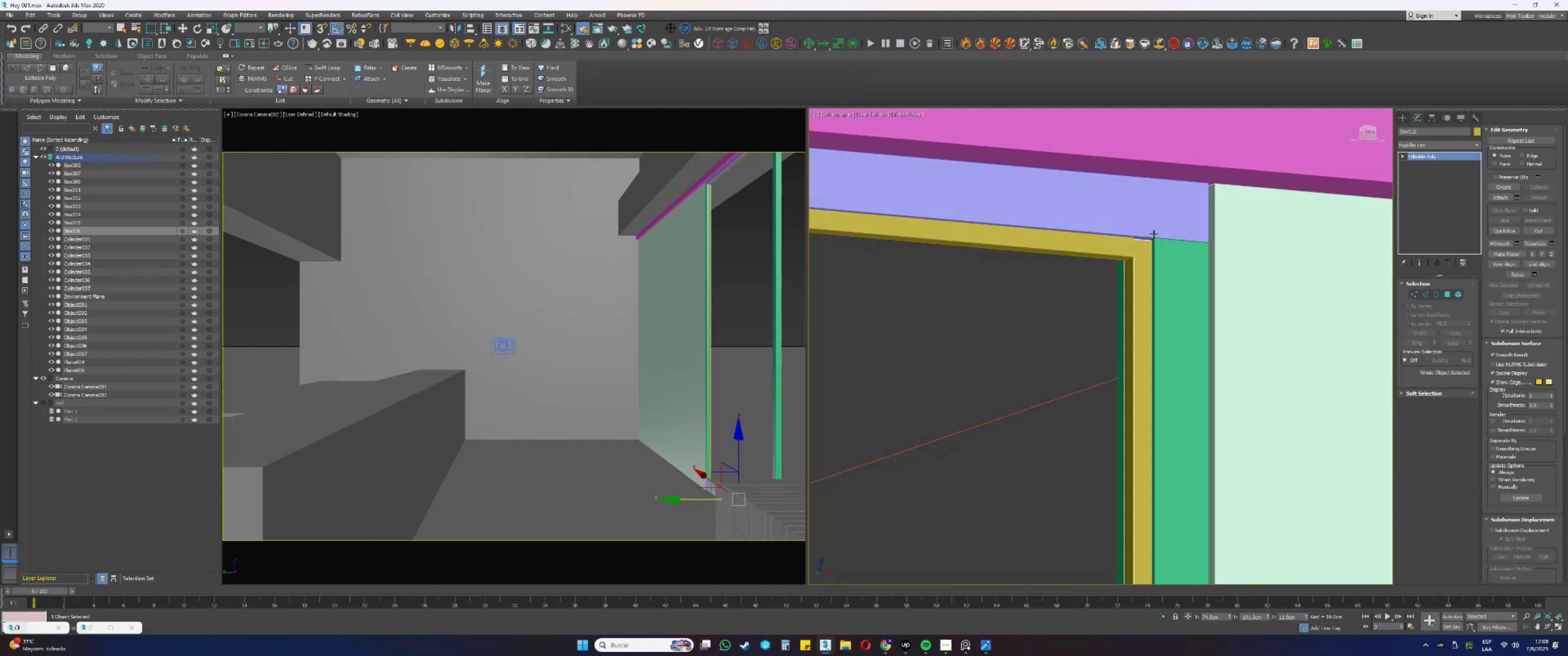 
key(Alt+AltLeft)
 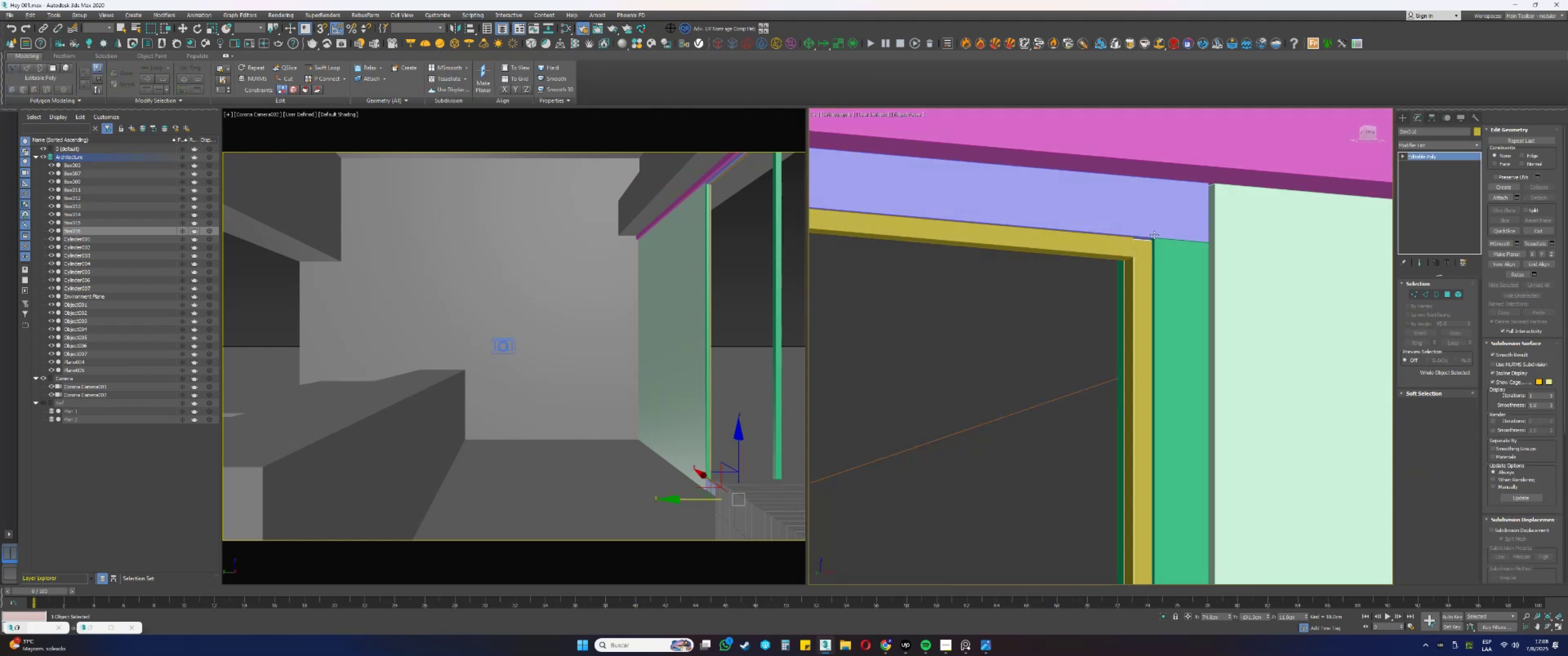 
key(Alt+Tab)
 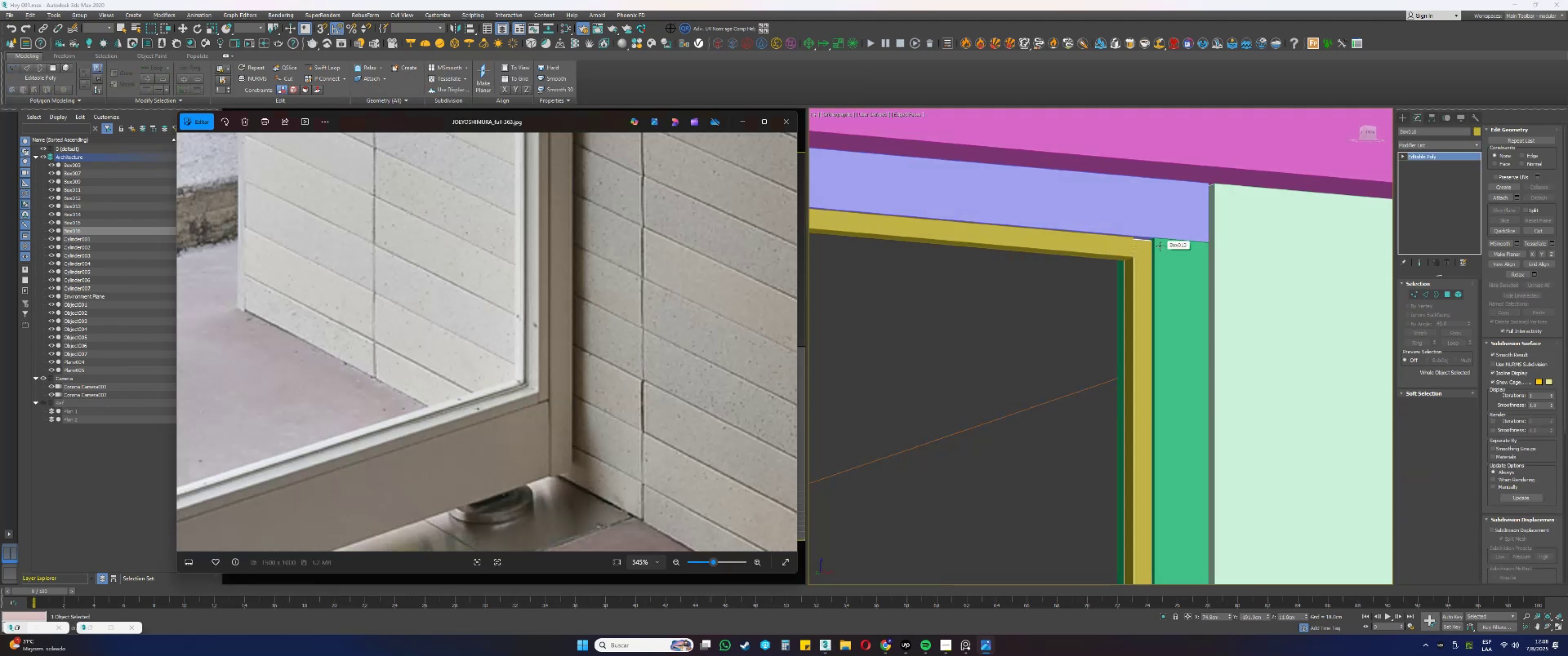 
key(Alt+AltLeft)
 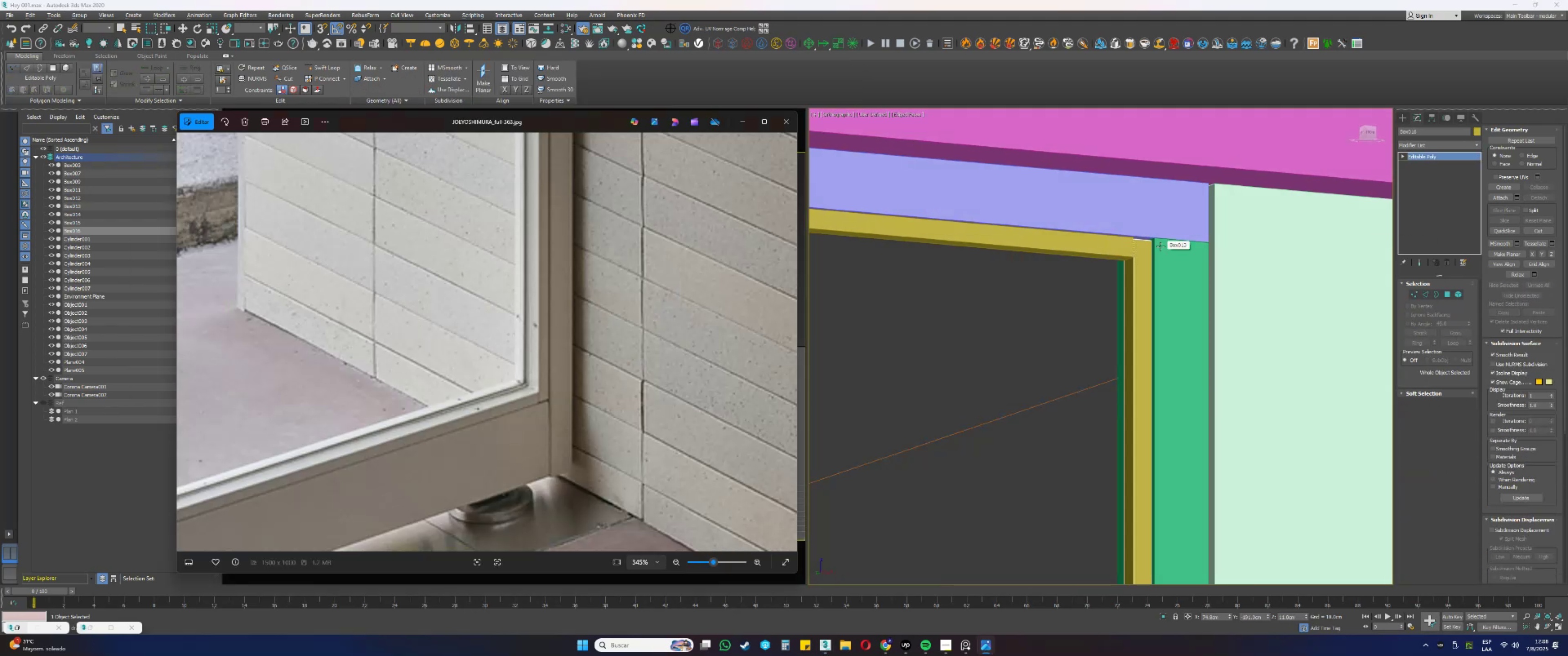 
key(Alt+Tab)
 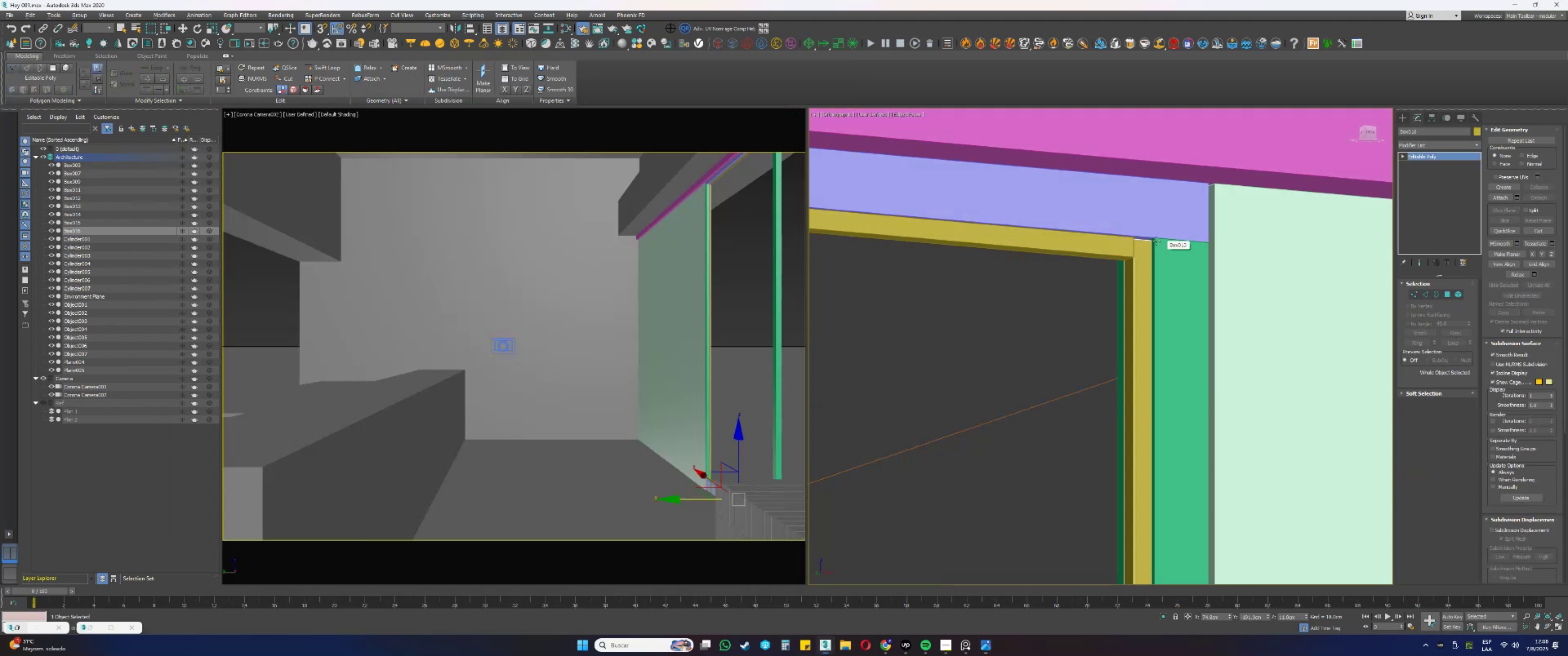 
scroll: coordinate [1156, 243], scroll_direction: down, amount: 4.0
 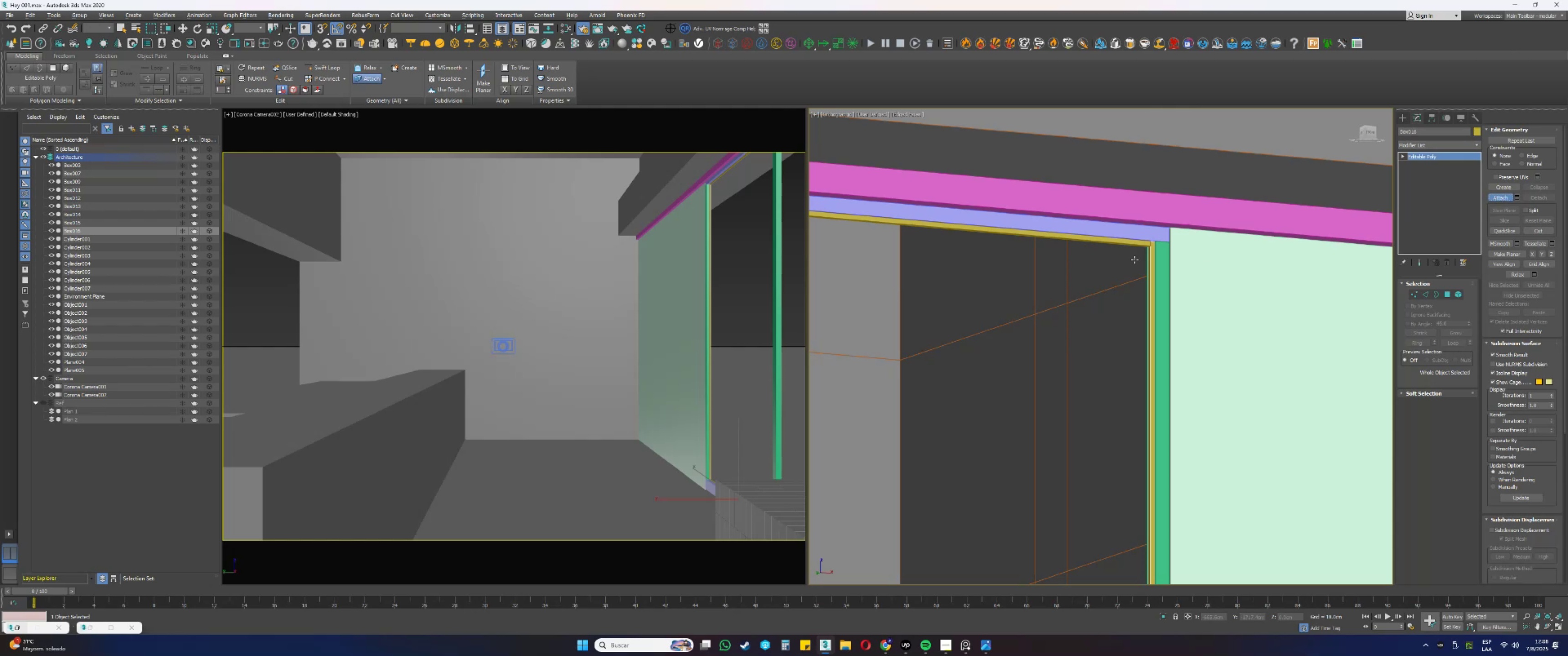 
left_click([1116, 241])
 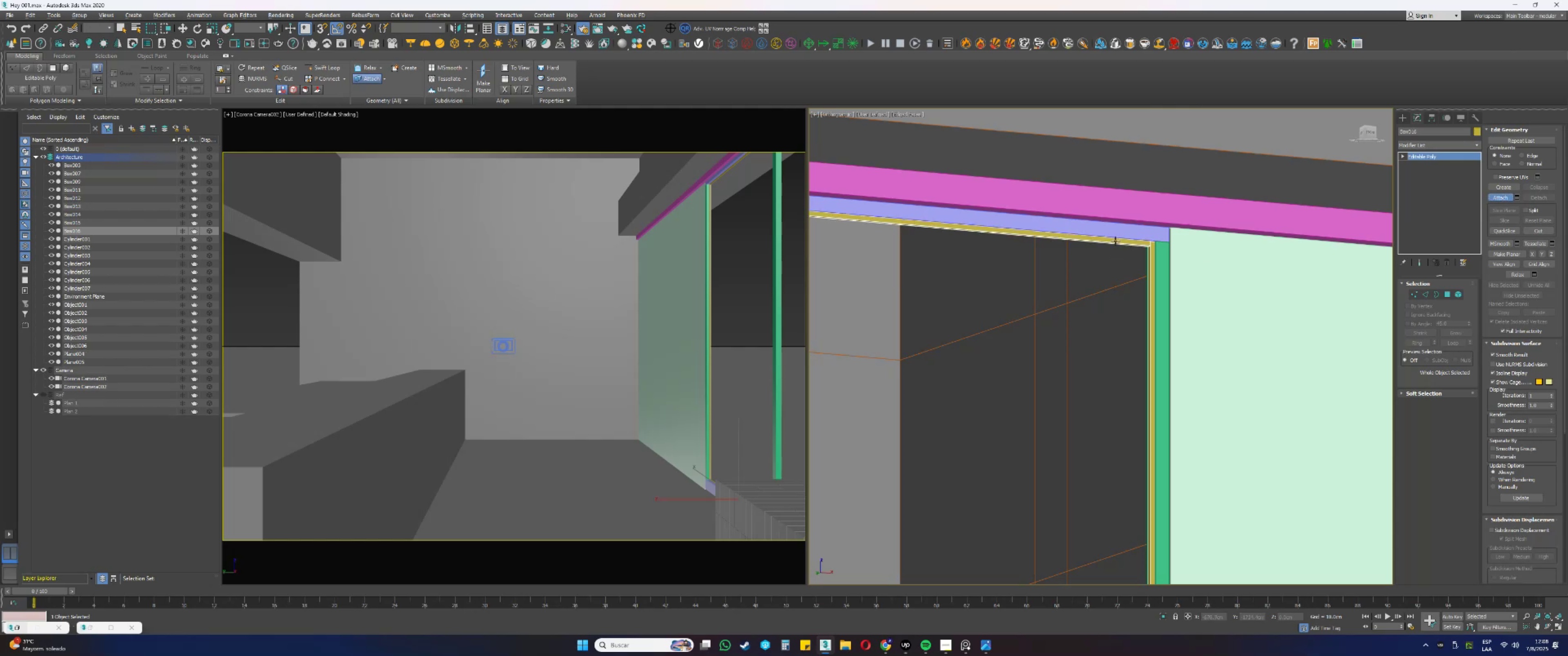 
right_click([1115, 241])
 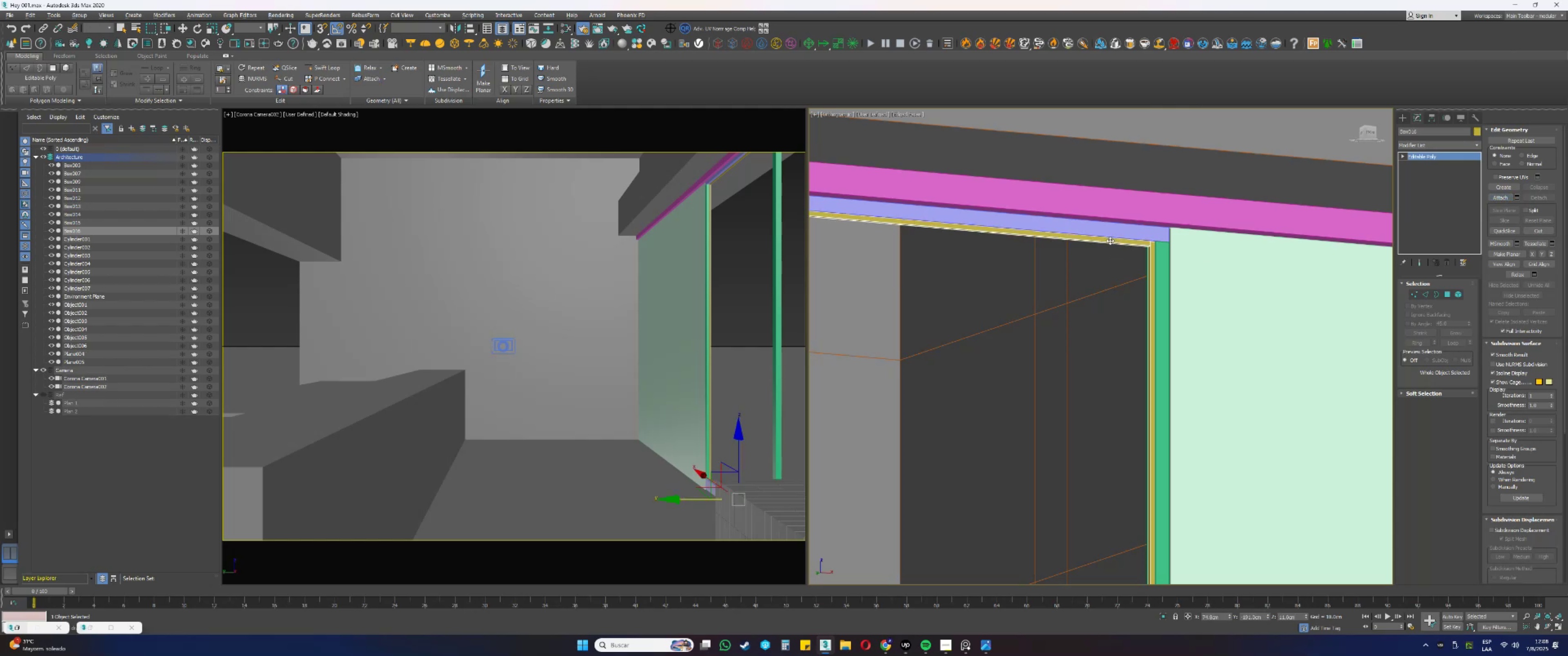 
scroll: coordinate [1101, 237], scroll_direction: down, amount: 4.0
 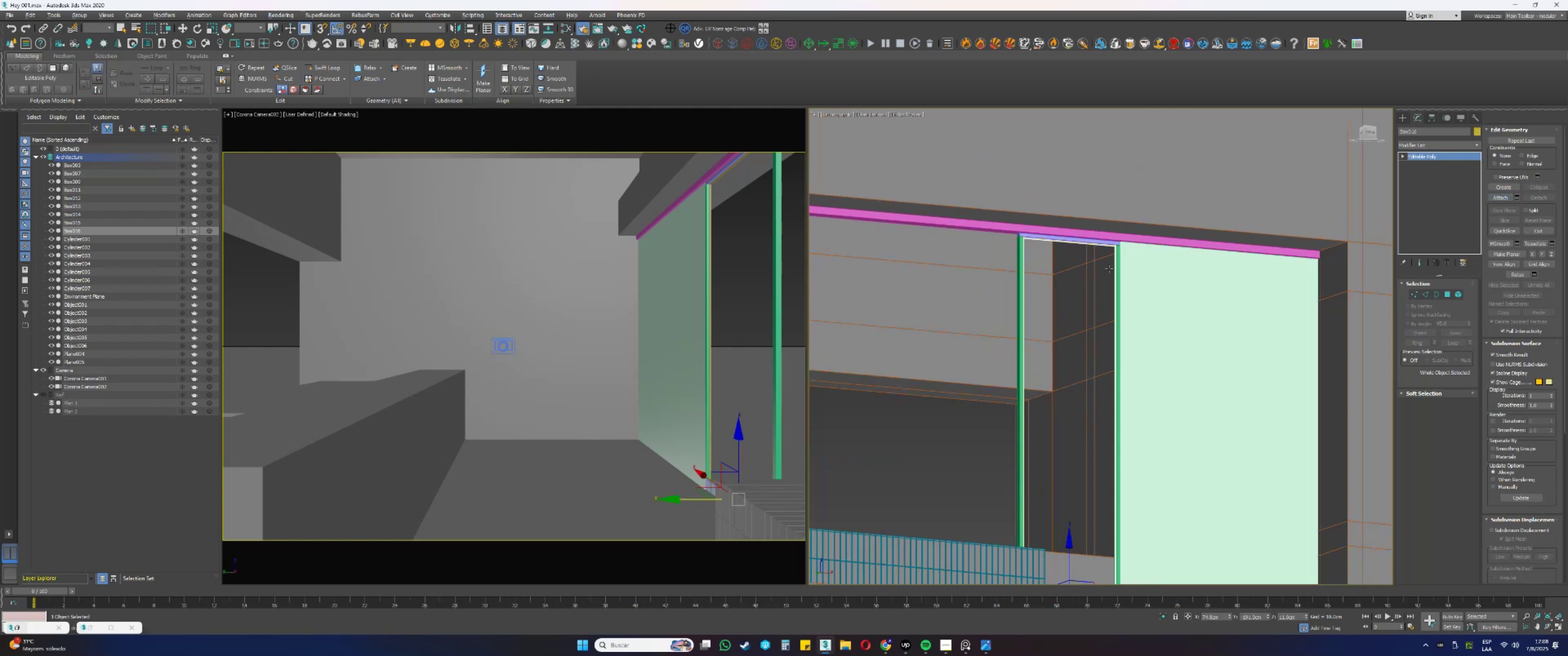 
hold_key(key=AltLeft, duration=0.45)
 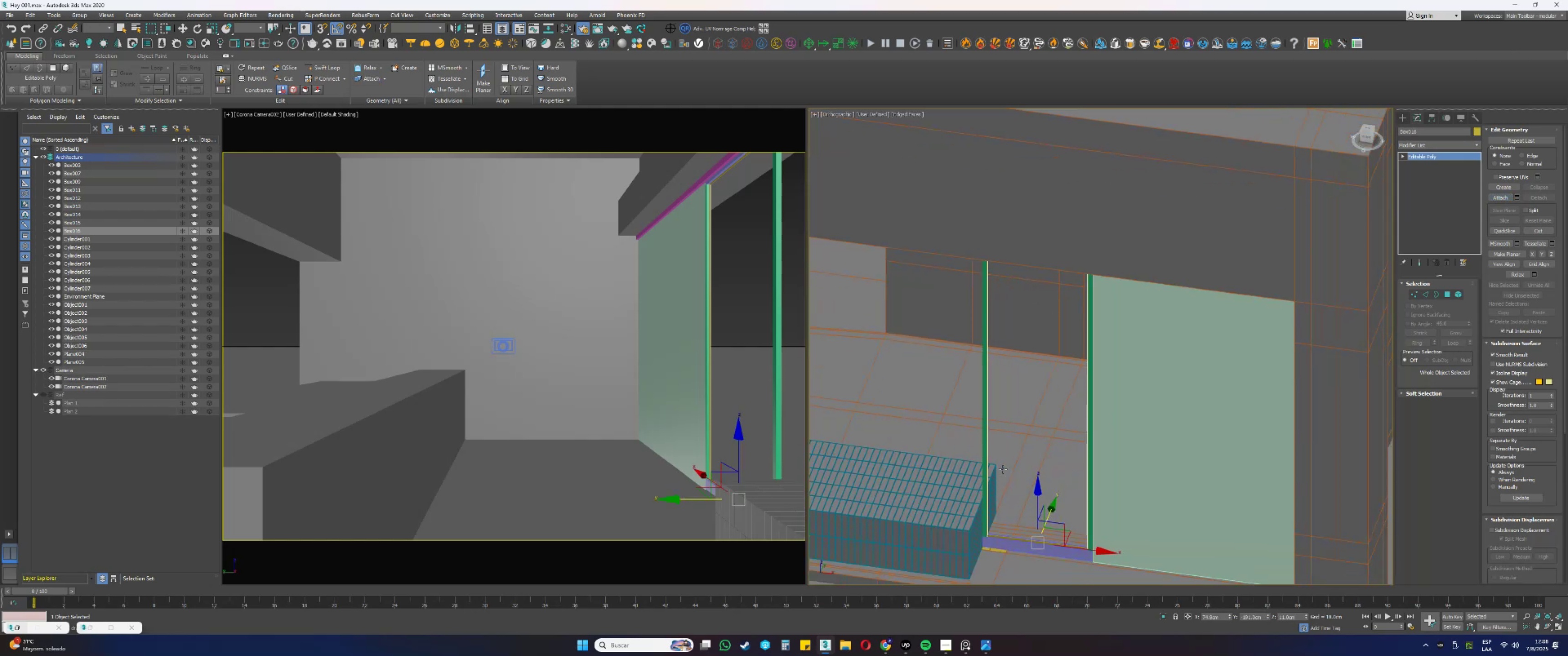 
scroll: coordinate [969, 554], scroll_direction: up, amount: 8.0
 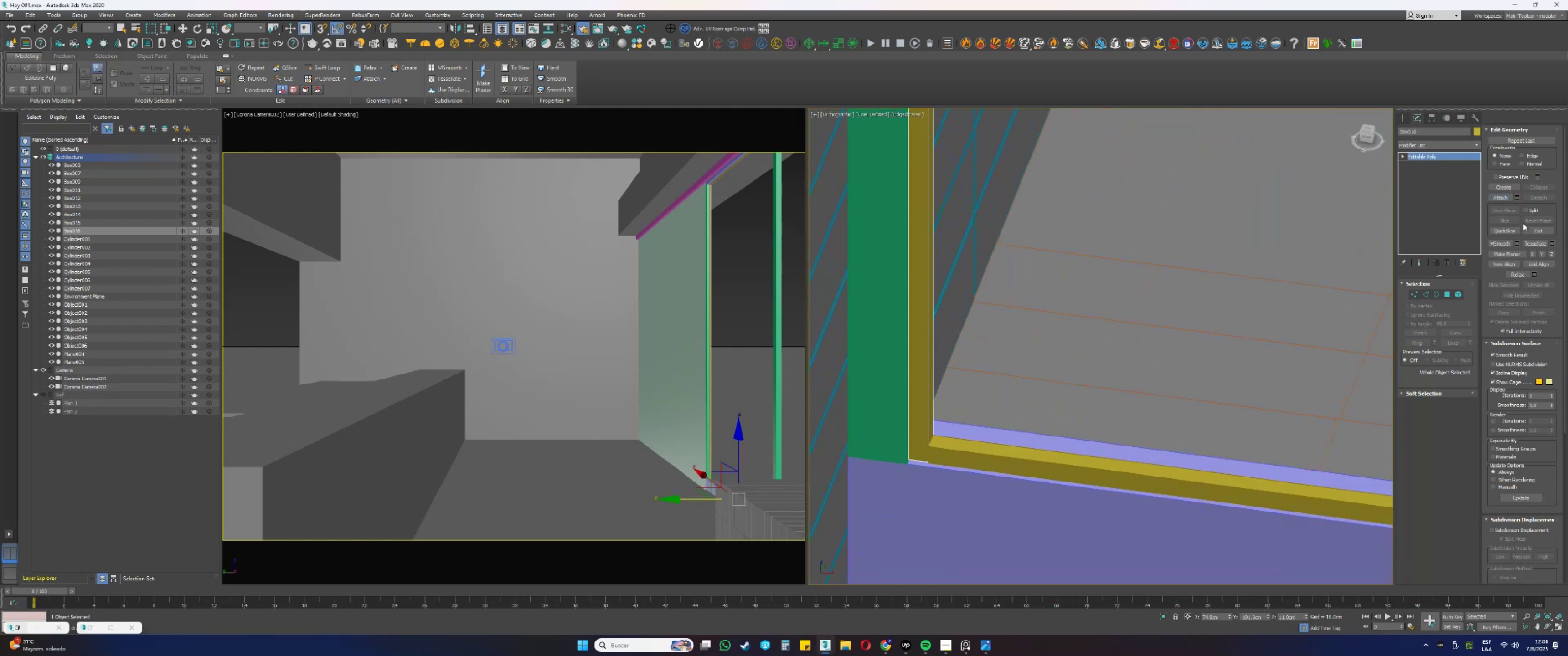 
left_click([1504, 197])
 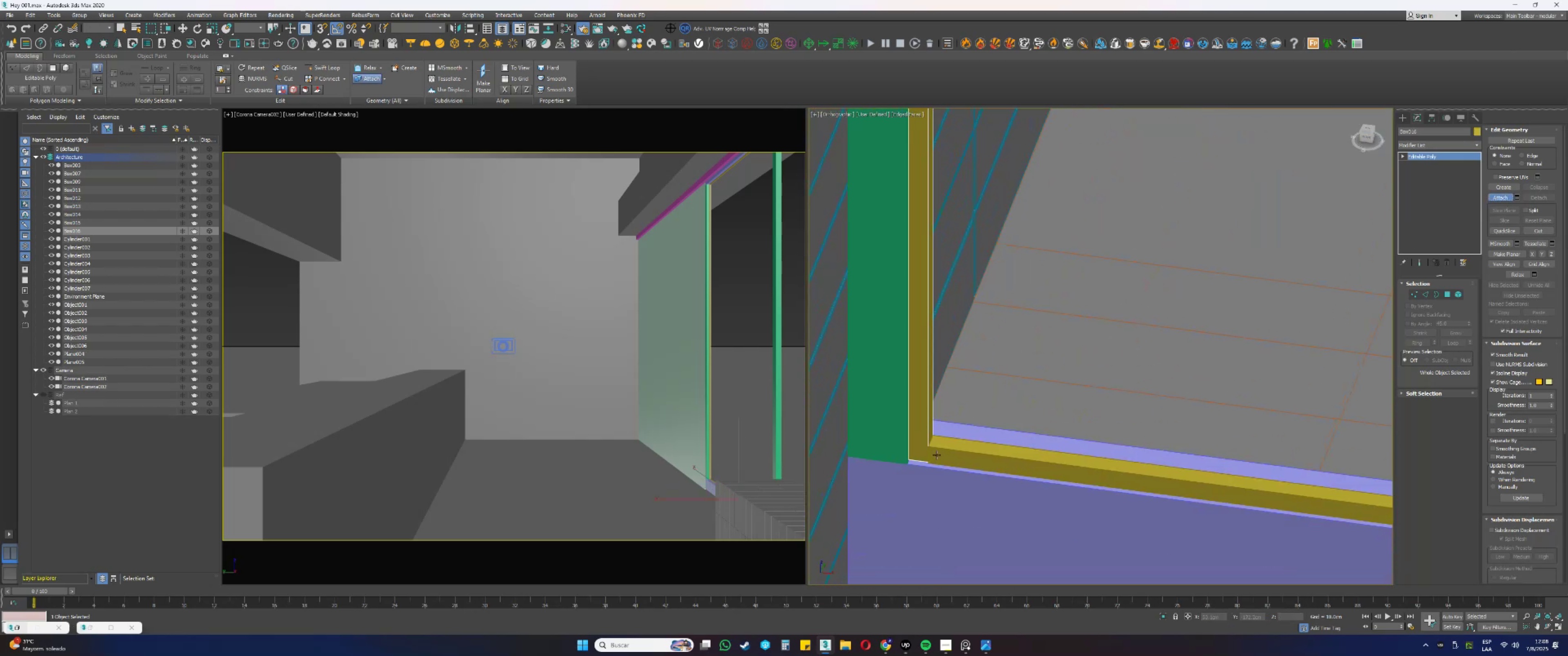 
left_click([953, 457])
 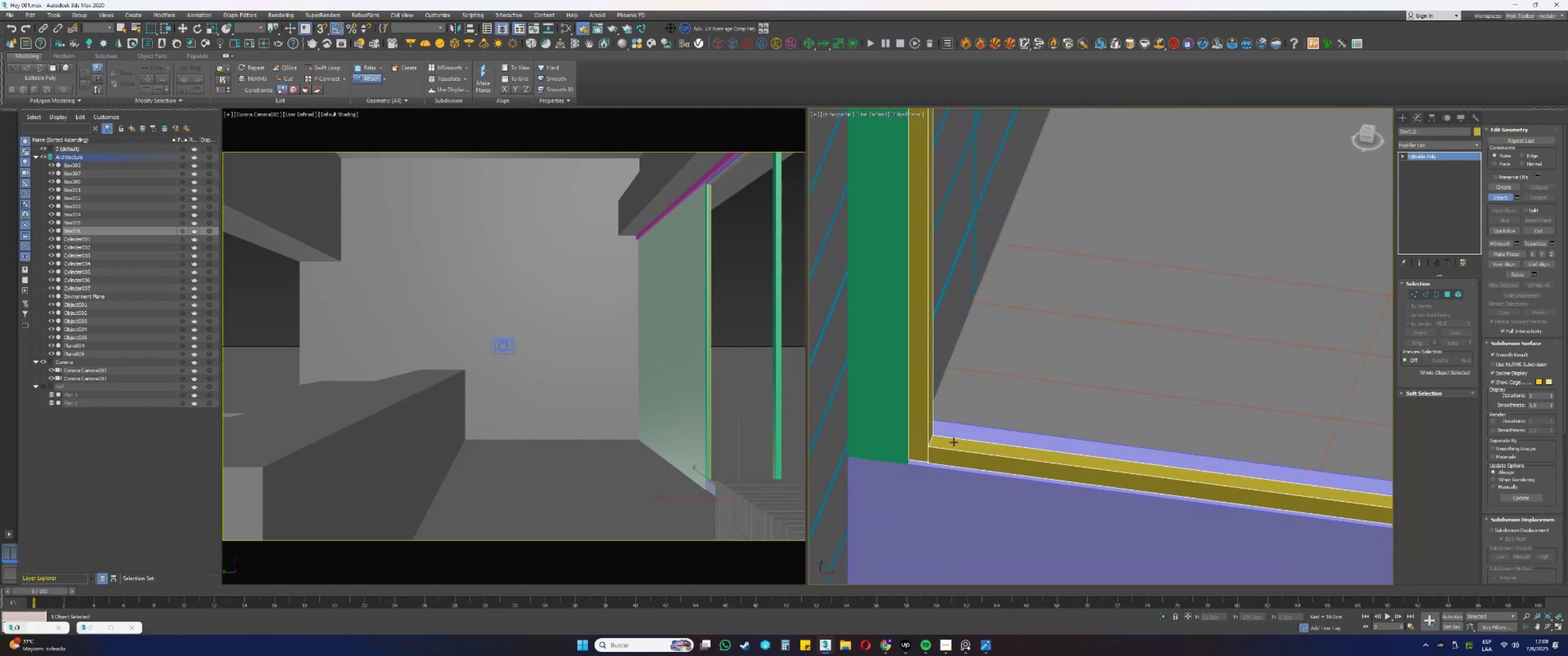 
right_click([954, 442])
 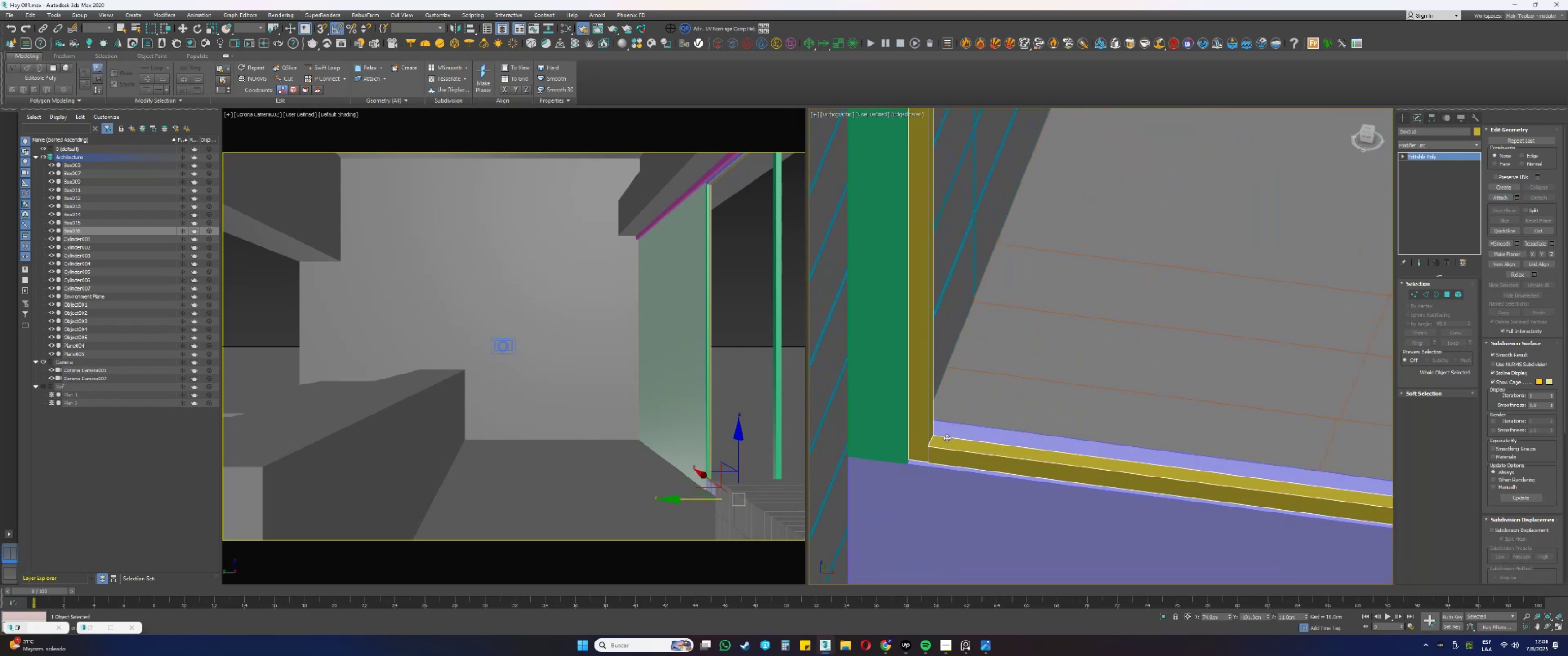 
scroll: coordinate [946, 438], scroll_direction: down, amount: 13.0
 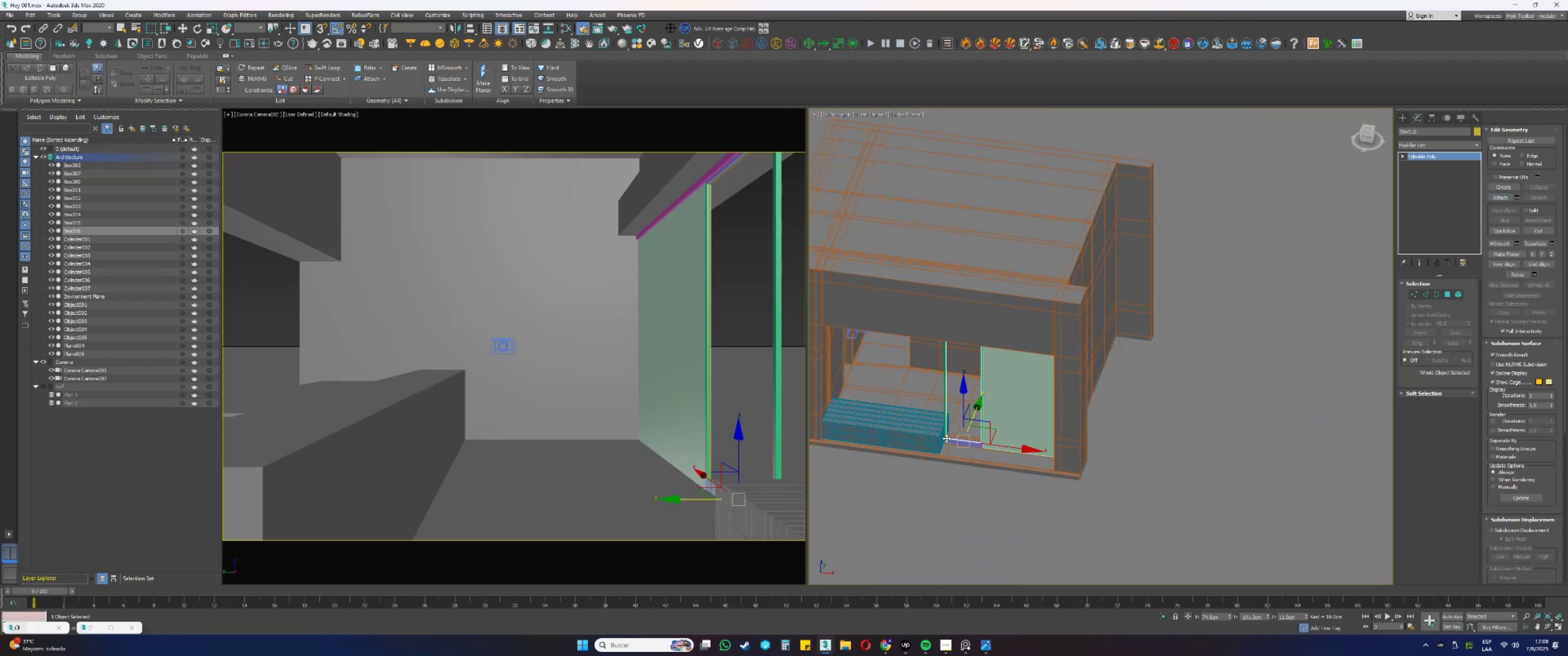 
key(5)
 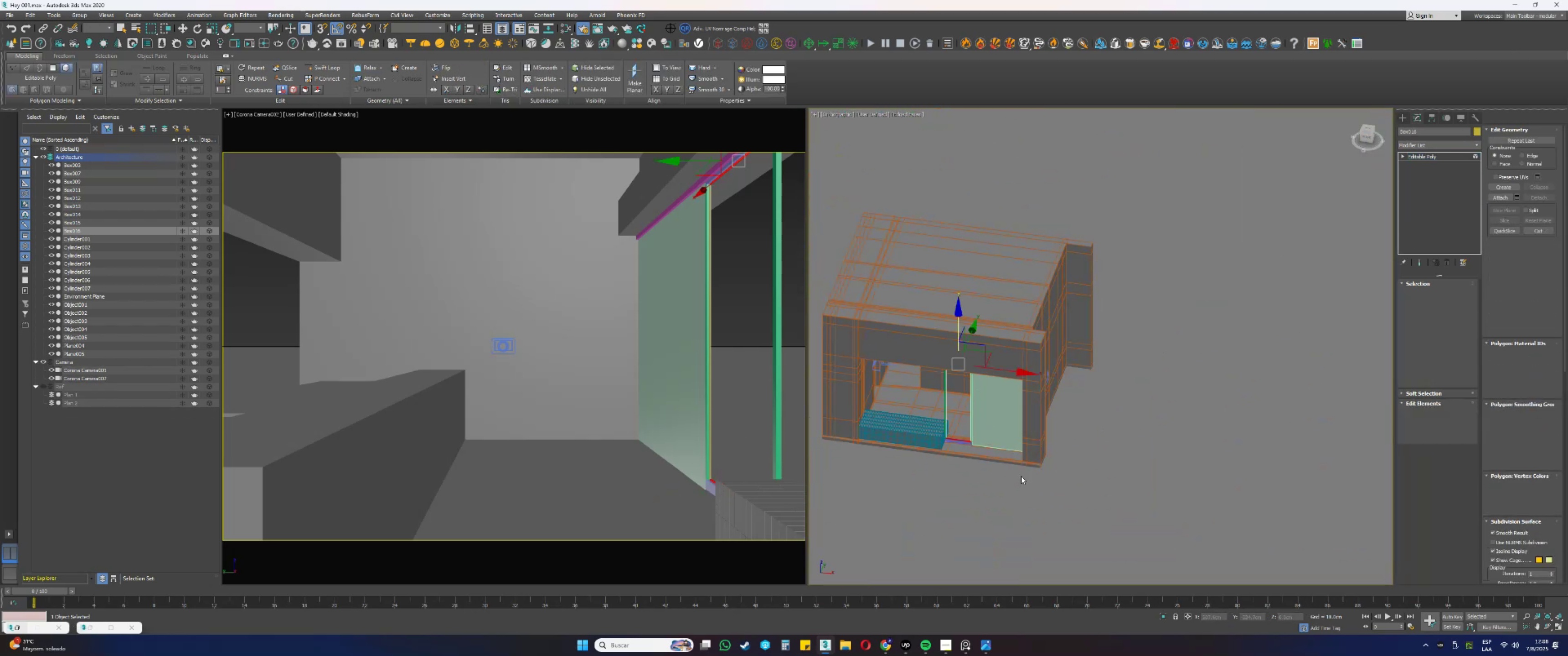 
key(F3)
 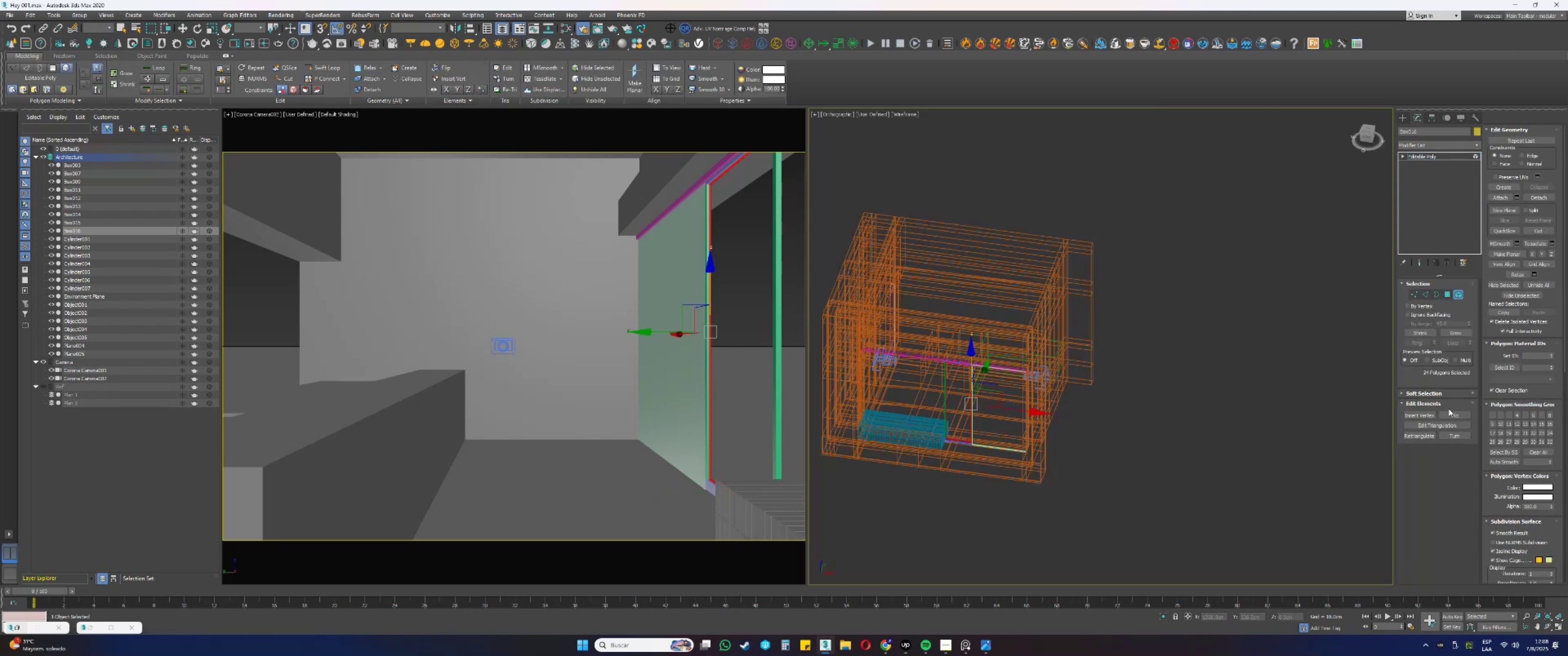 
key(F3)
 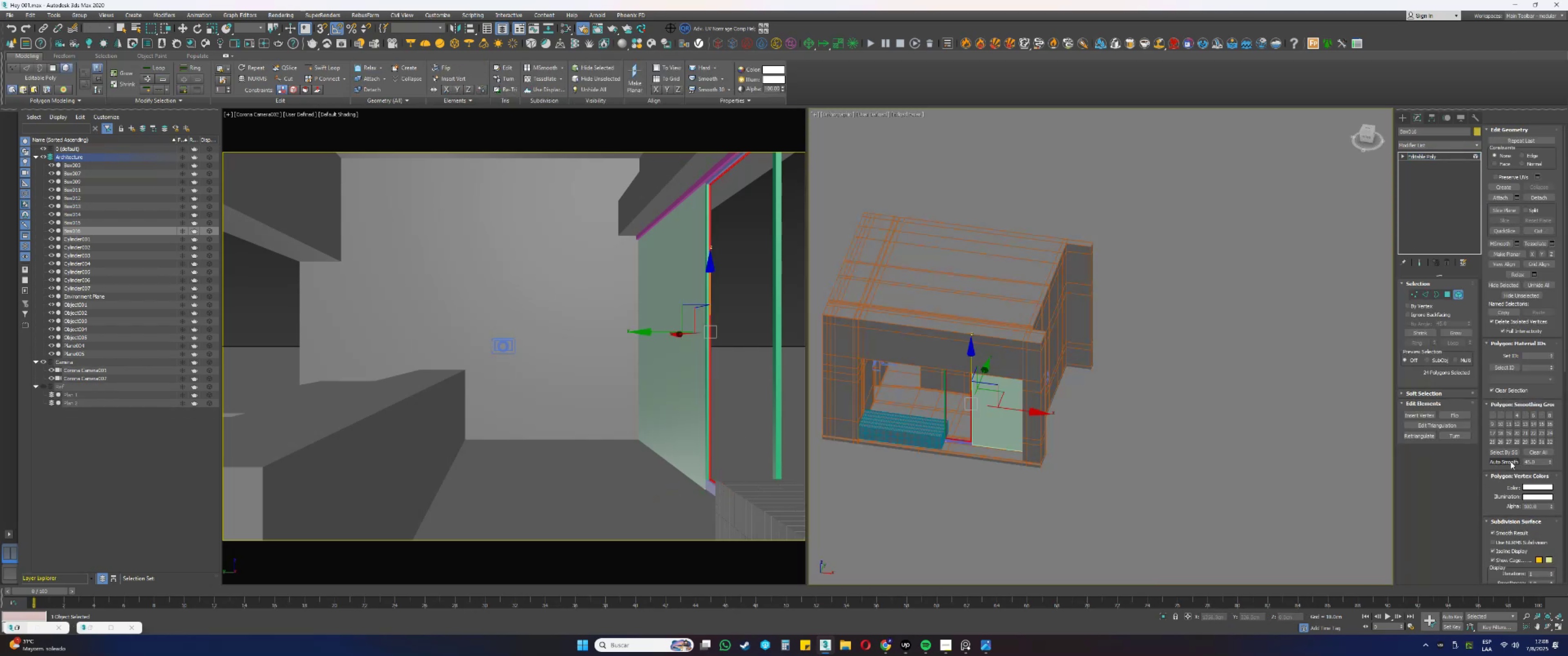 
left_click([1509, 461])
 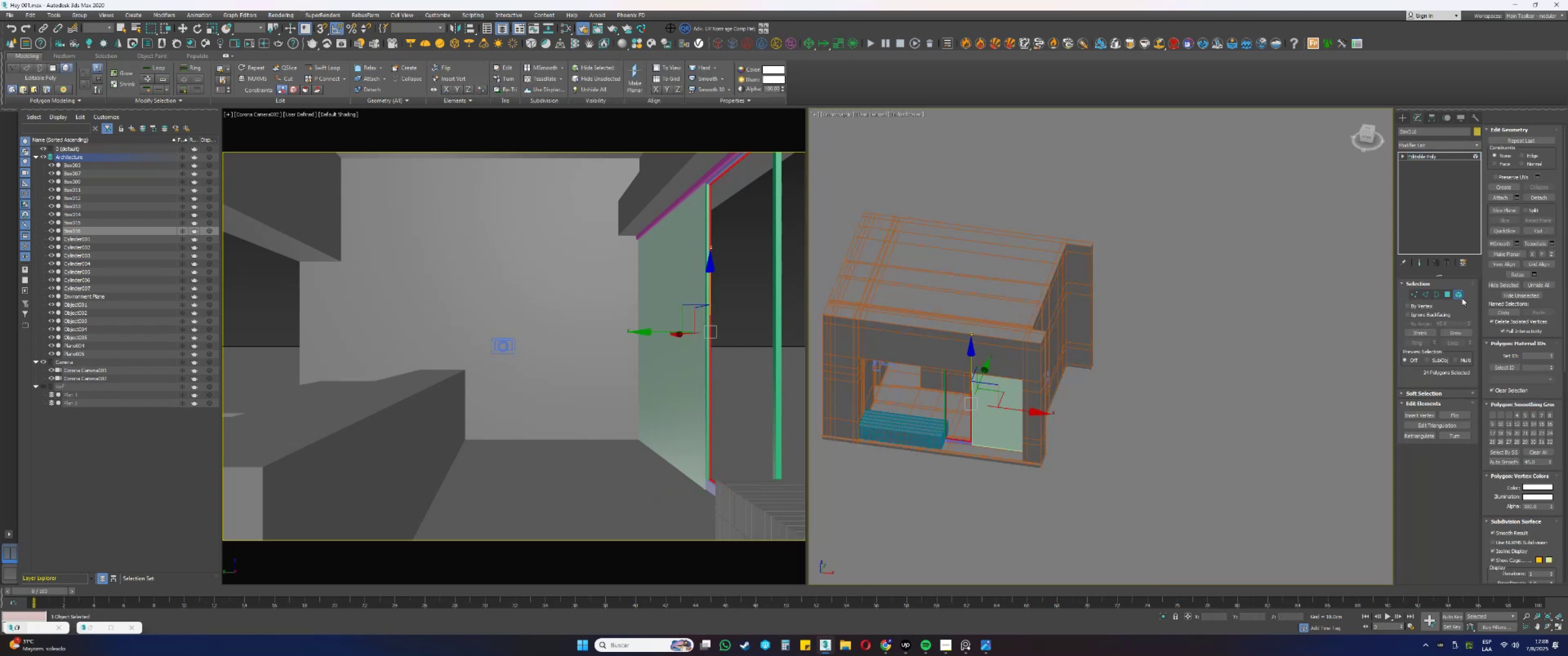 
key(Alt+AltLeft)
 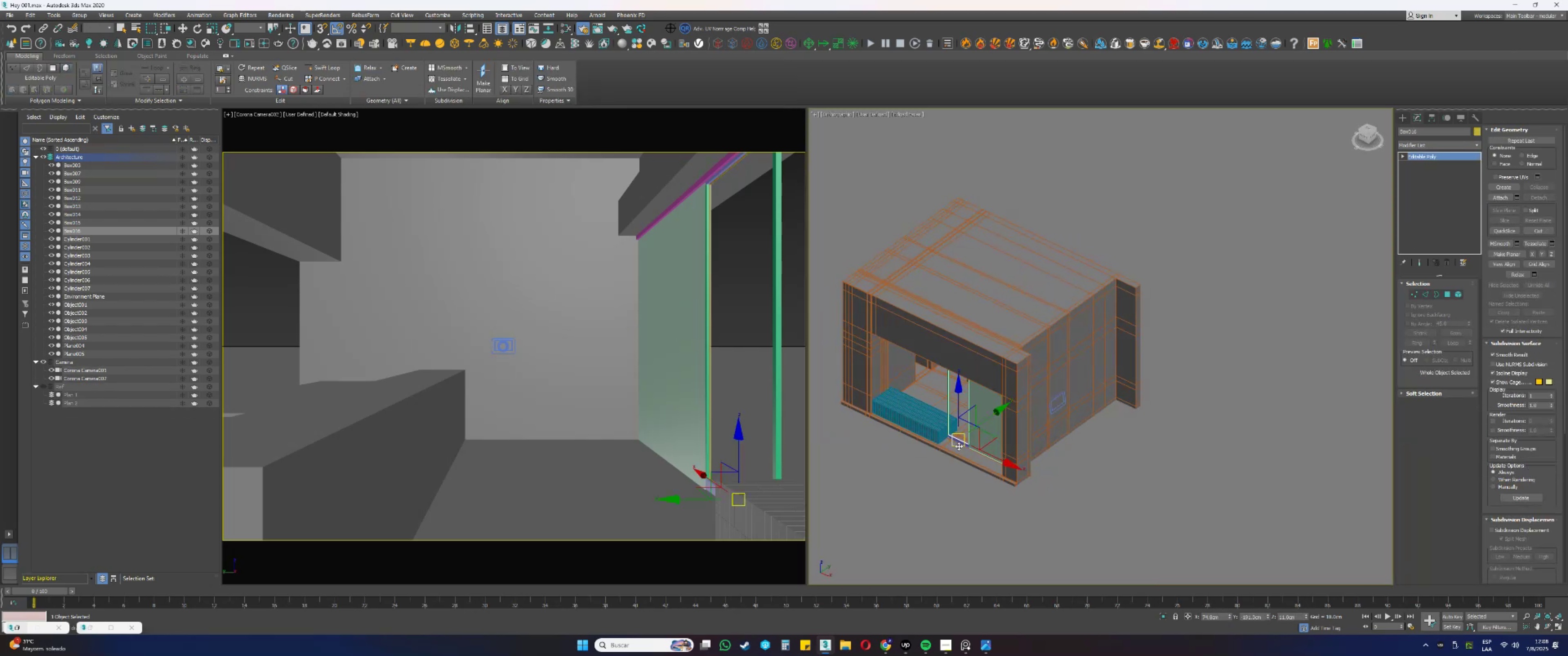 
scroll: coordinate [944, 453], scroll_direction: up, amount: 11.0
 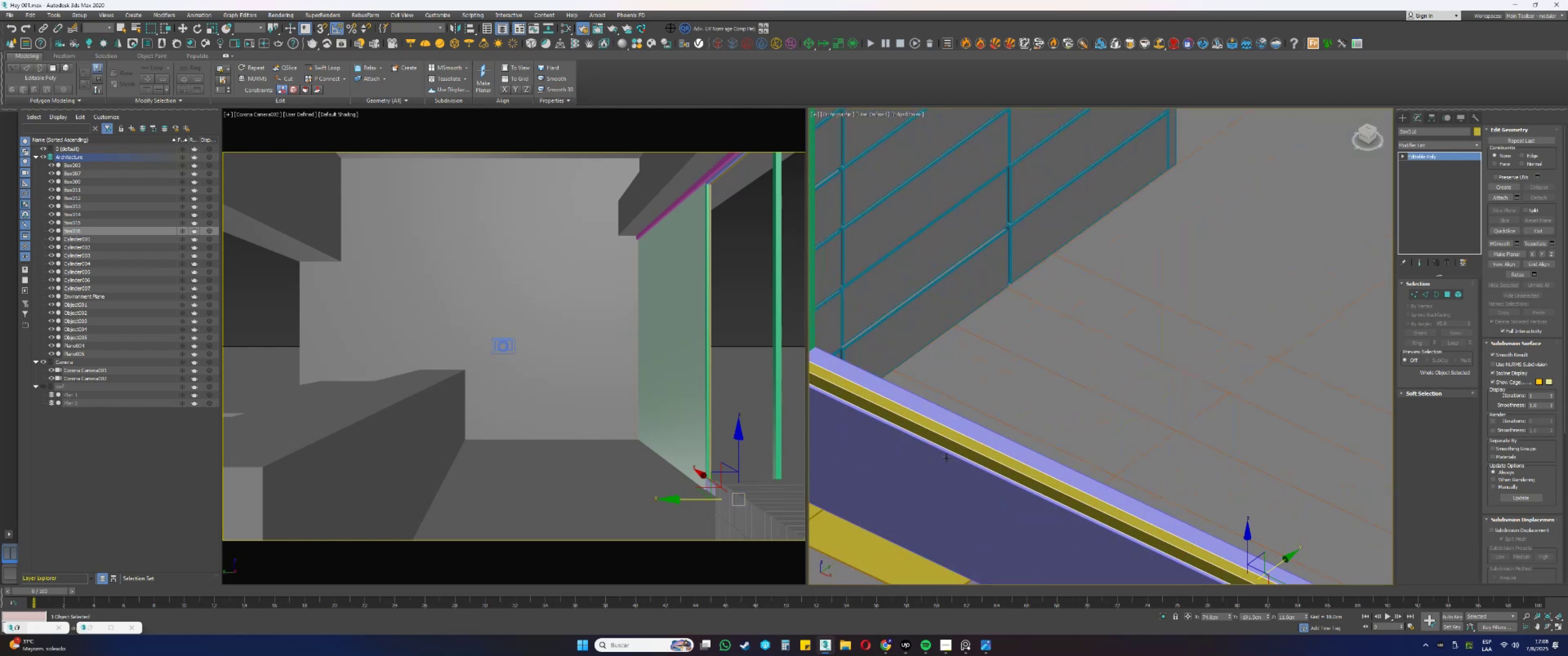 
key(Alt+AltLeft)
 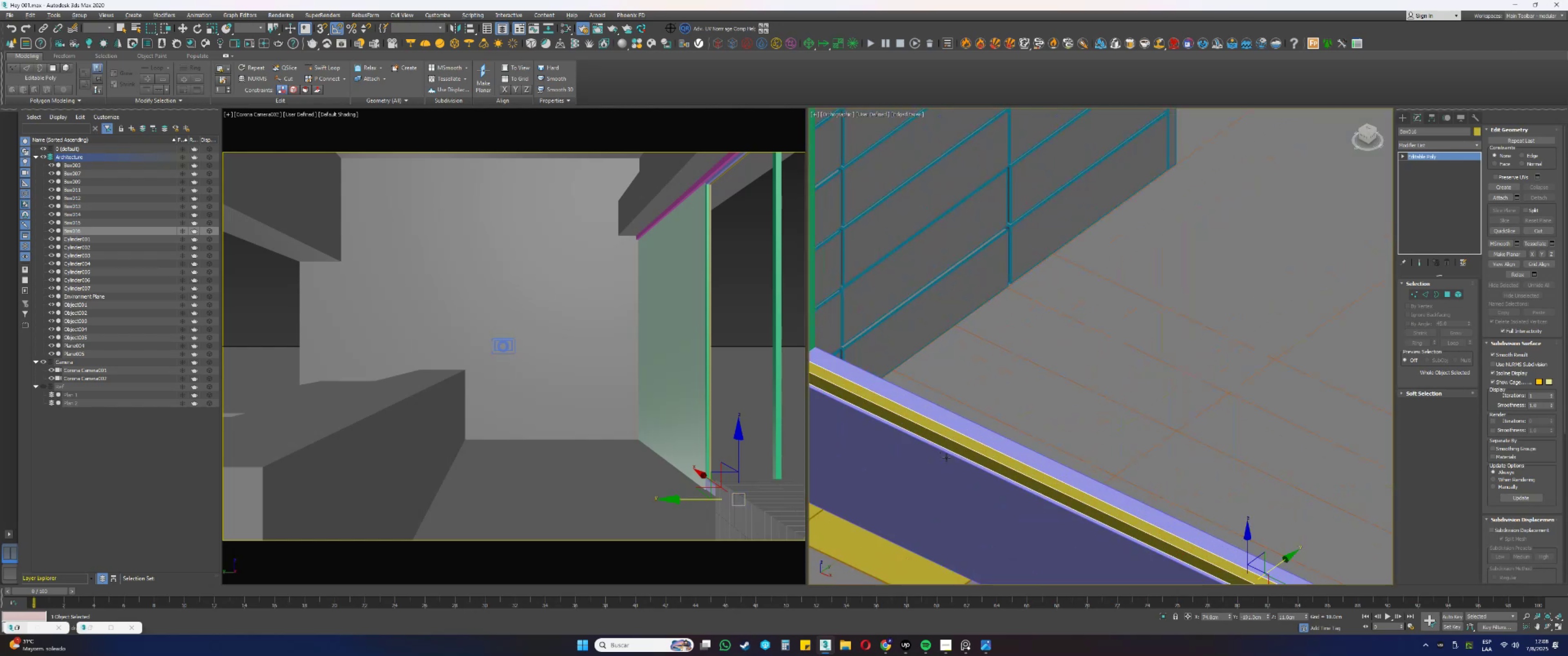 
key(Alt+Tab)
 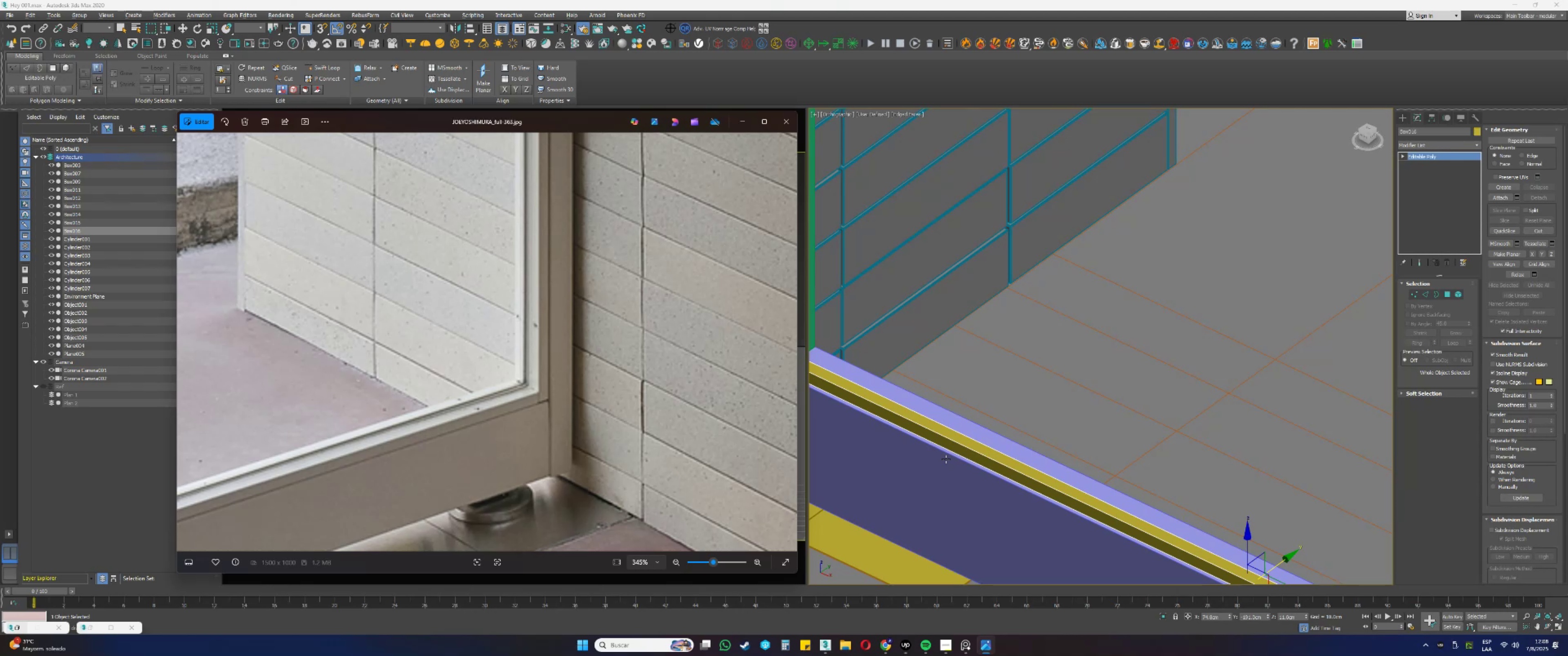 
wait(26.74)
 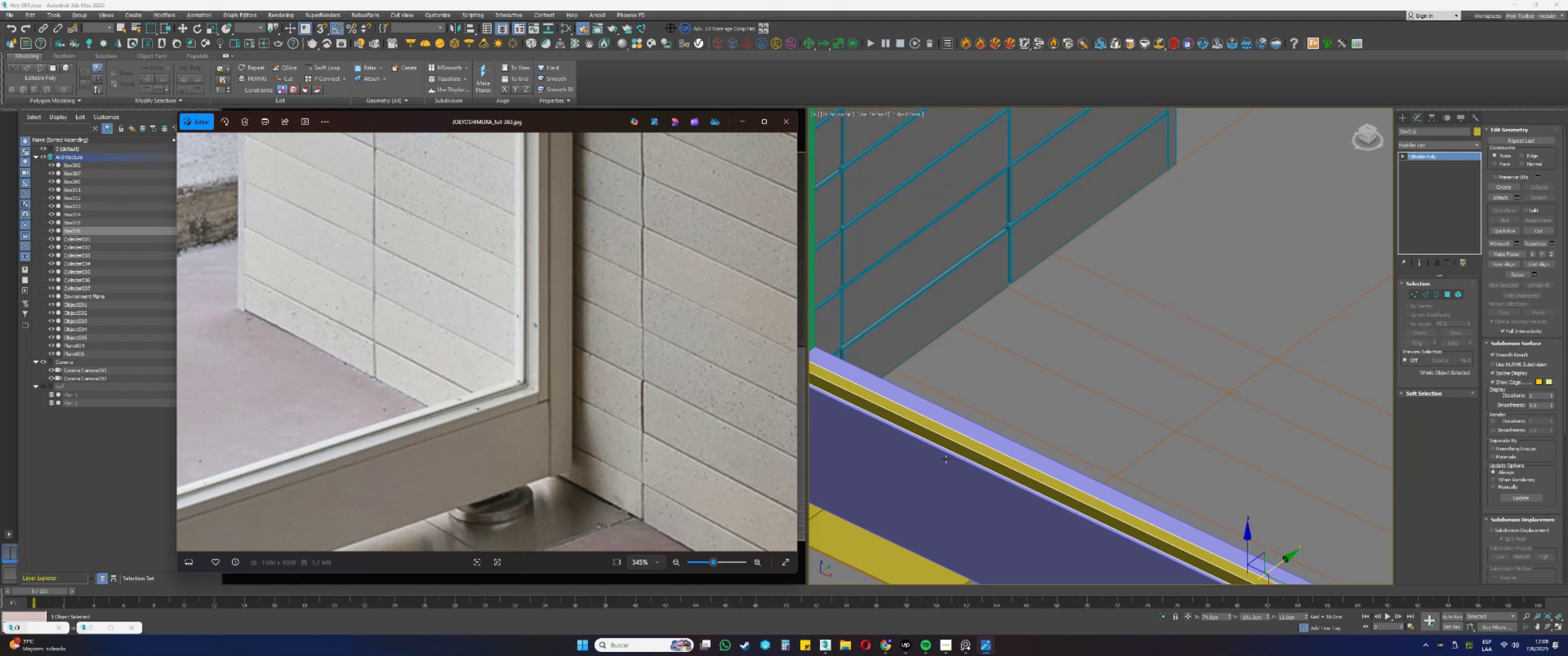 
key(Control+ControlLeft)
 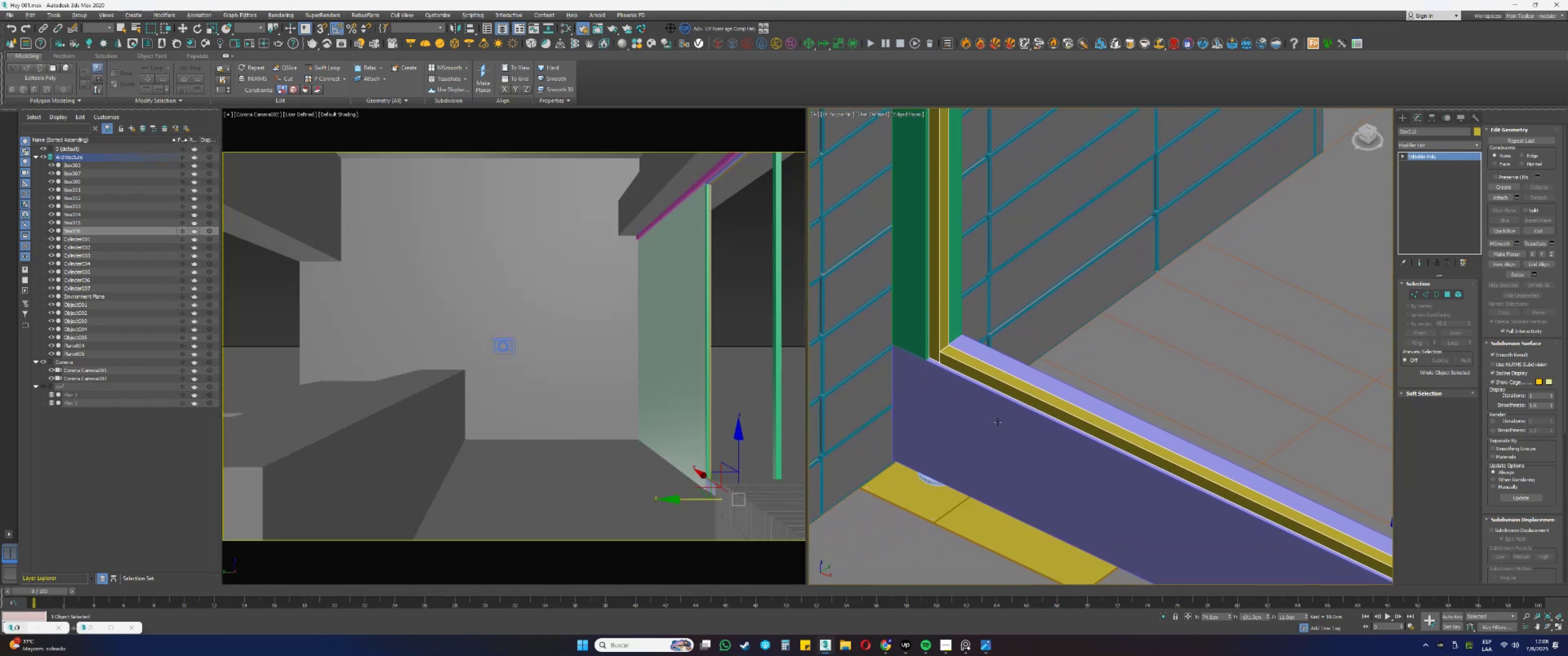 
key(Control+S)
 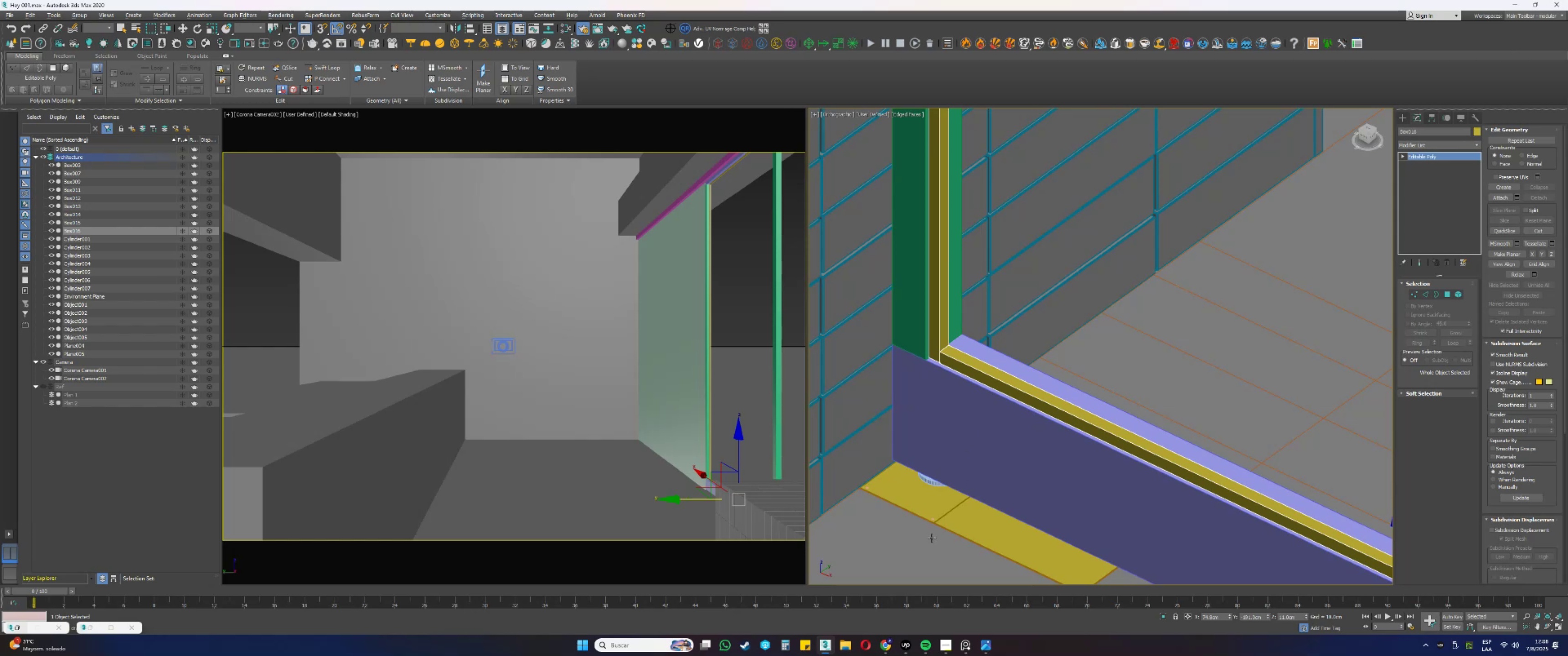 
left_click([907, 641])
 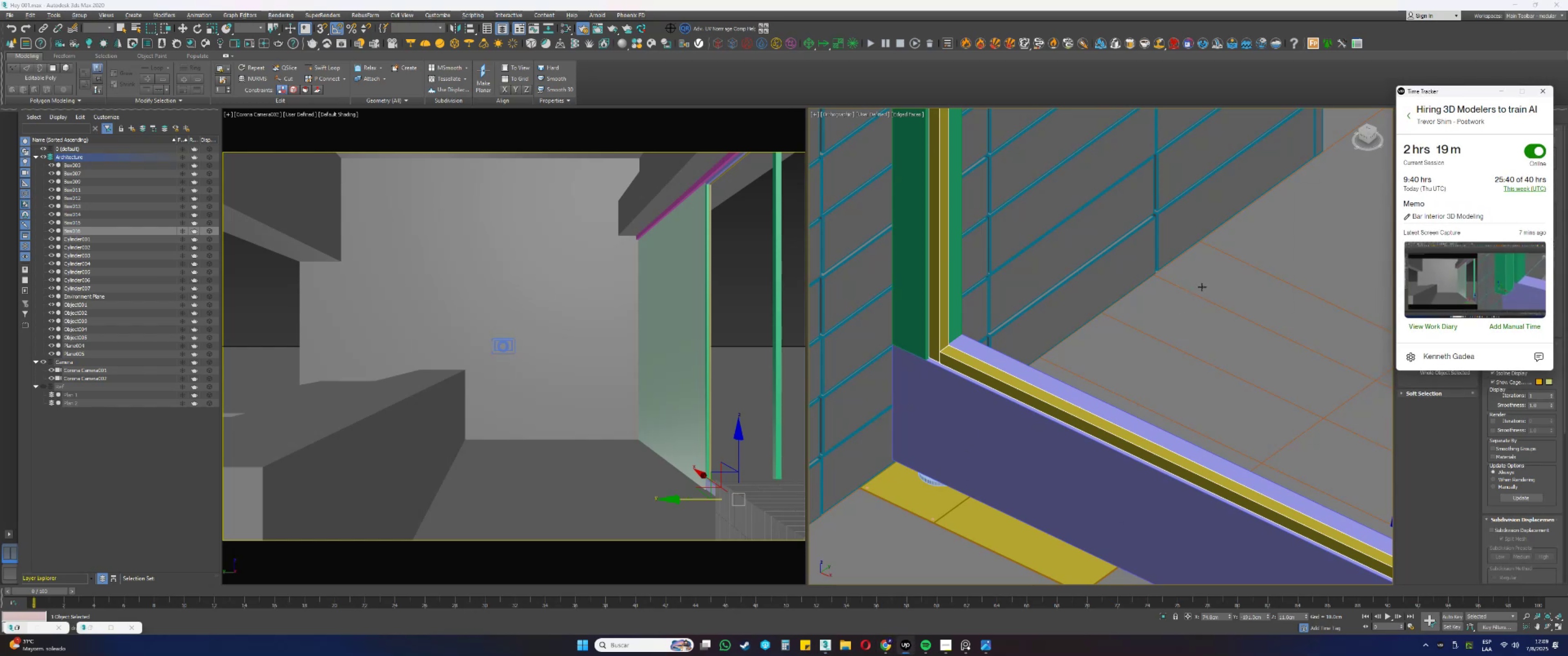 
left_click([908, 641])
 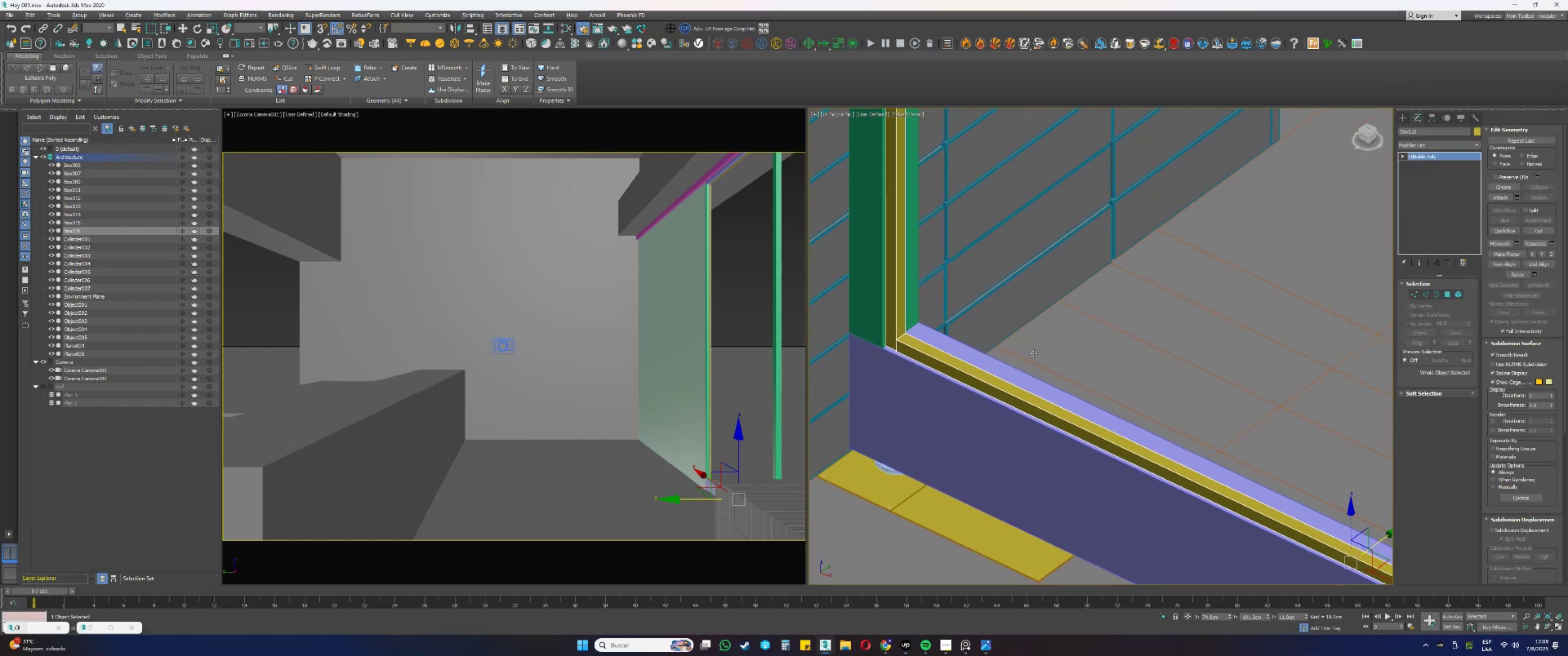 
scroll: coordinate [1011, 364], scroll_direction: down, amount: 2.0
 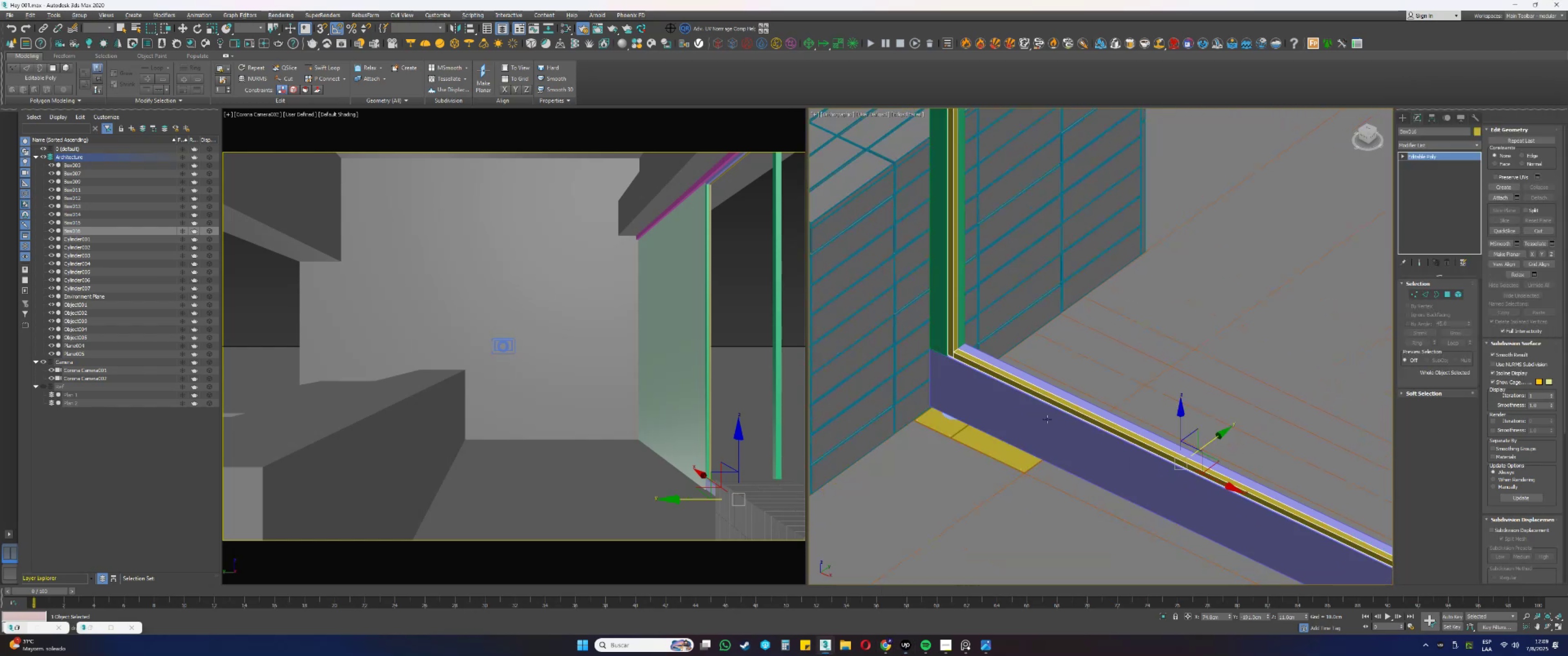 
hold_key(key=AltLeft, duration=0.4)
 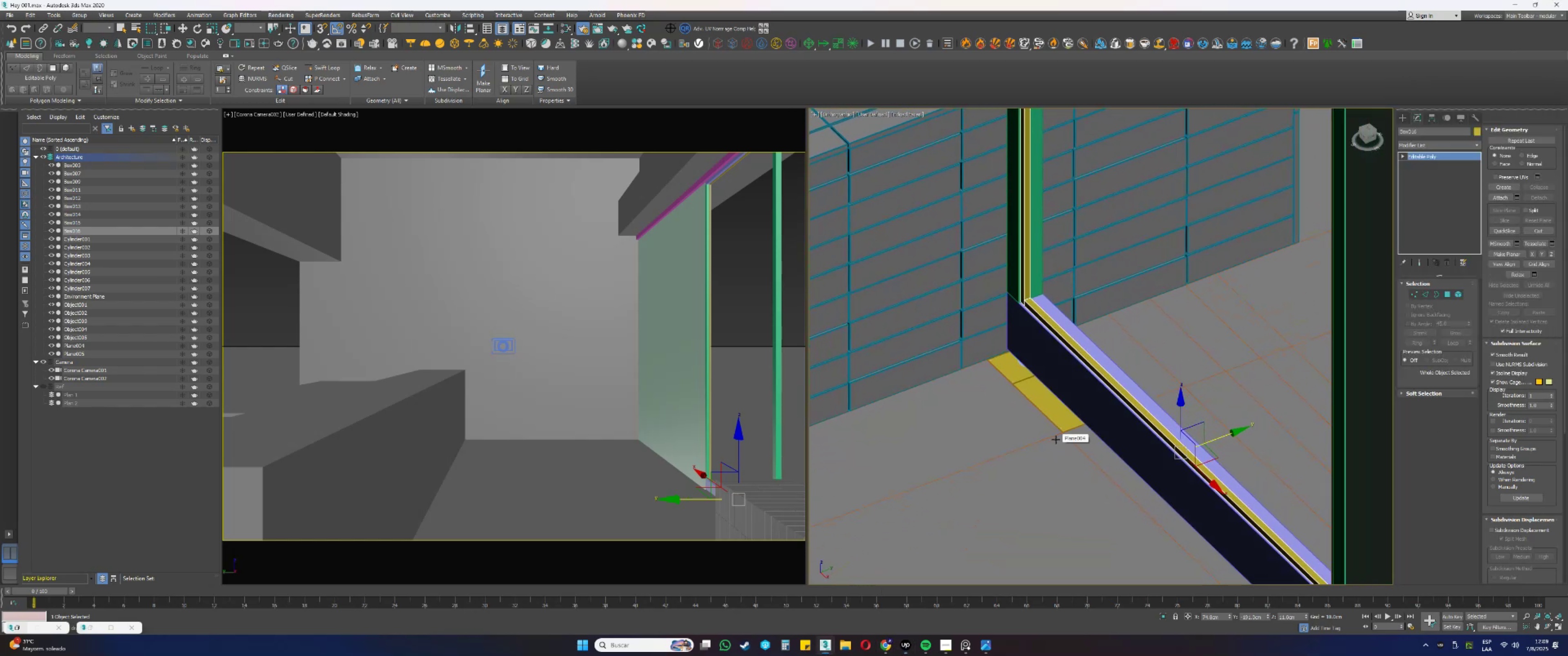 
key(Alt+AltLeft)
 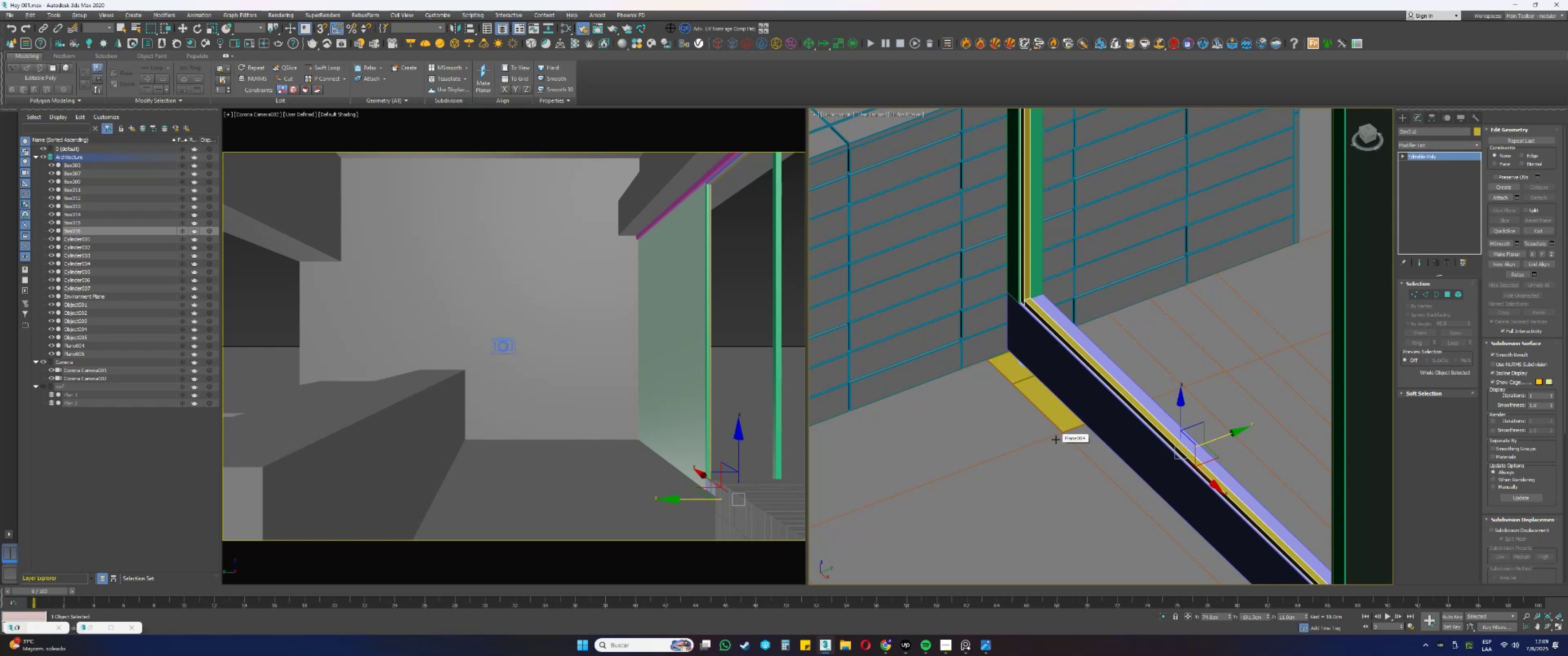 
key(Alt+Tab)
 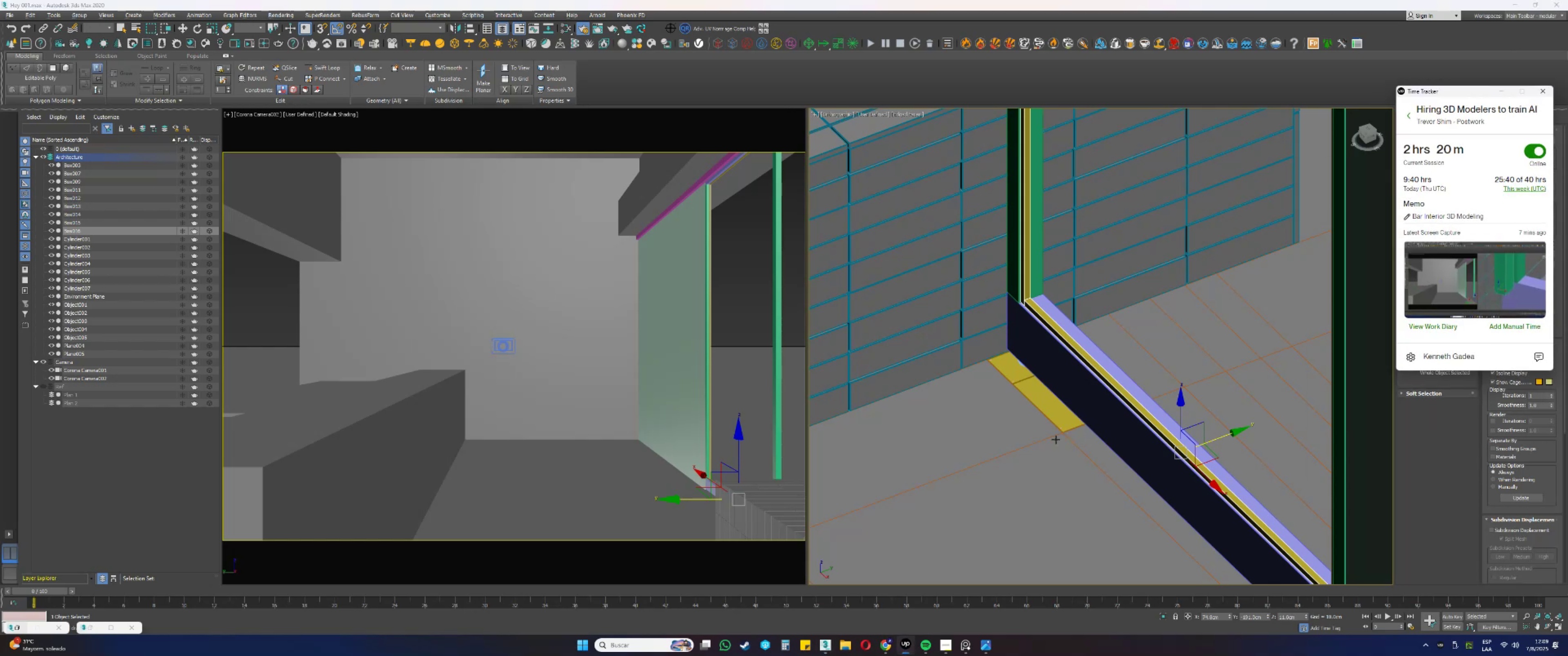 
key(Alt+AltLeft)
 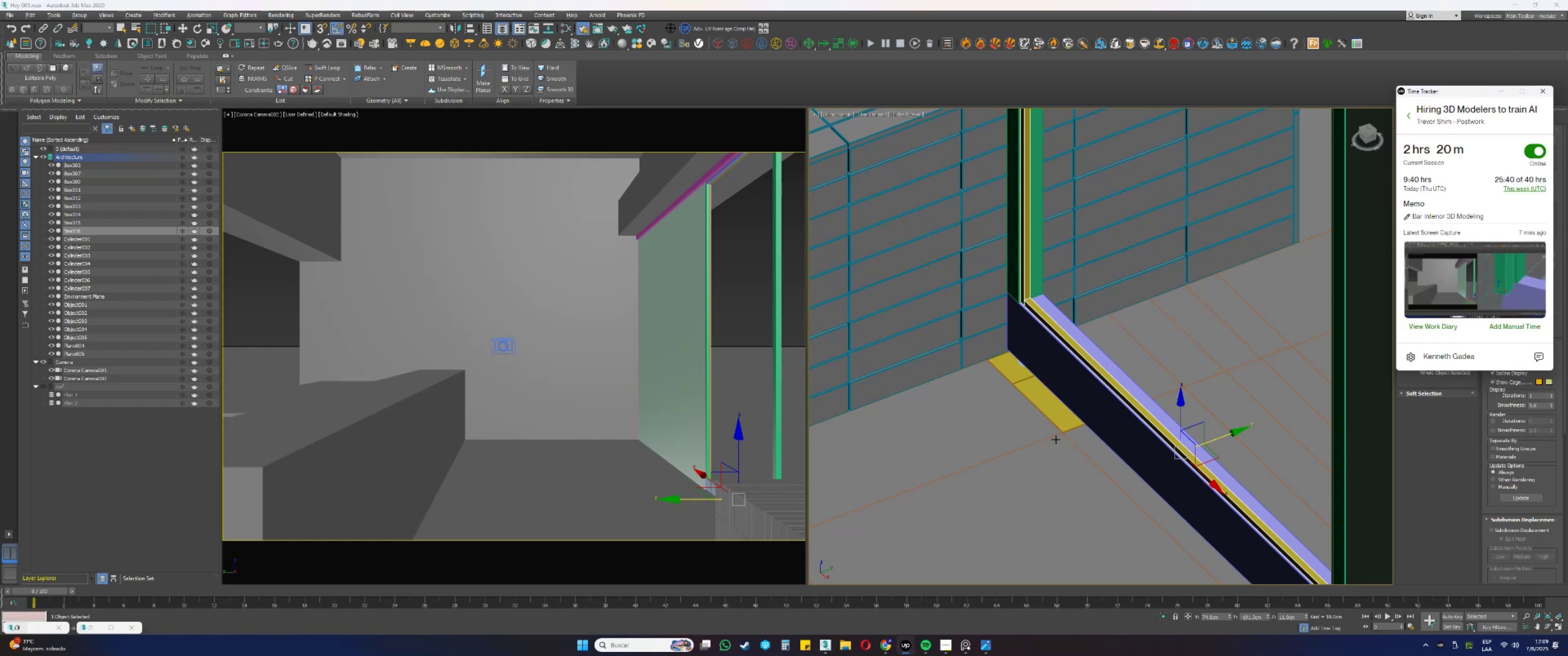 
key(Alt+Tab)
 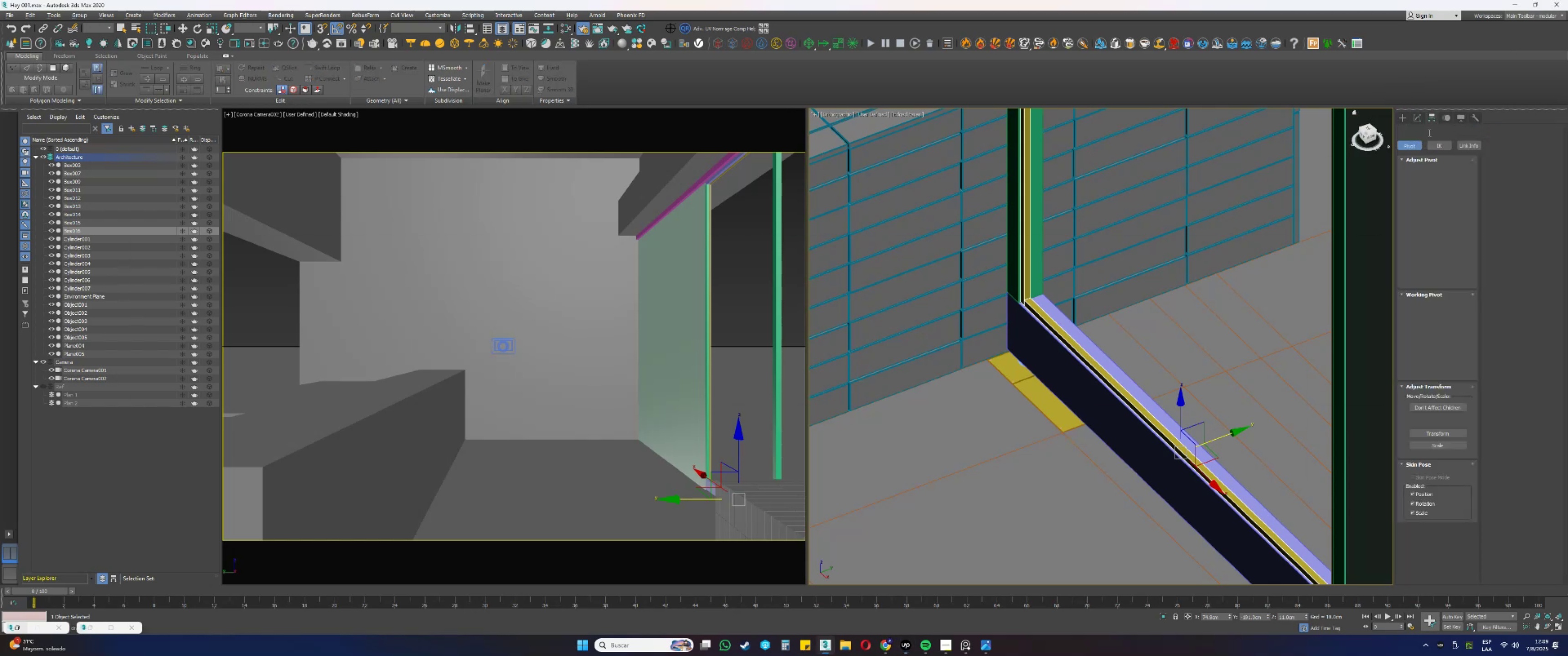 
left_click([1432, 179])
 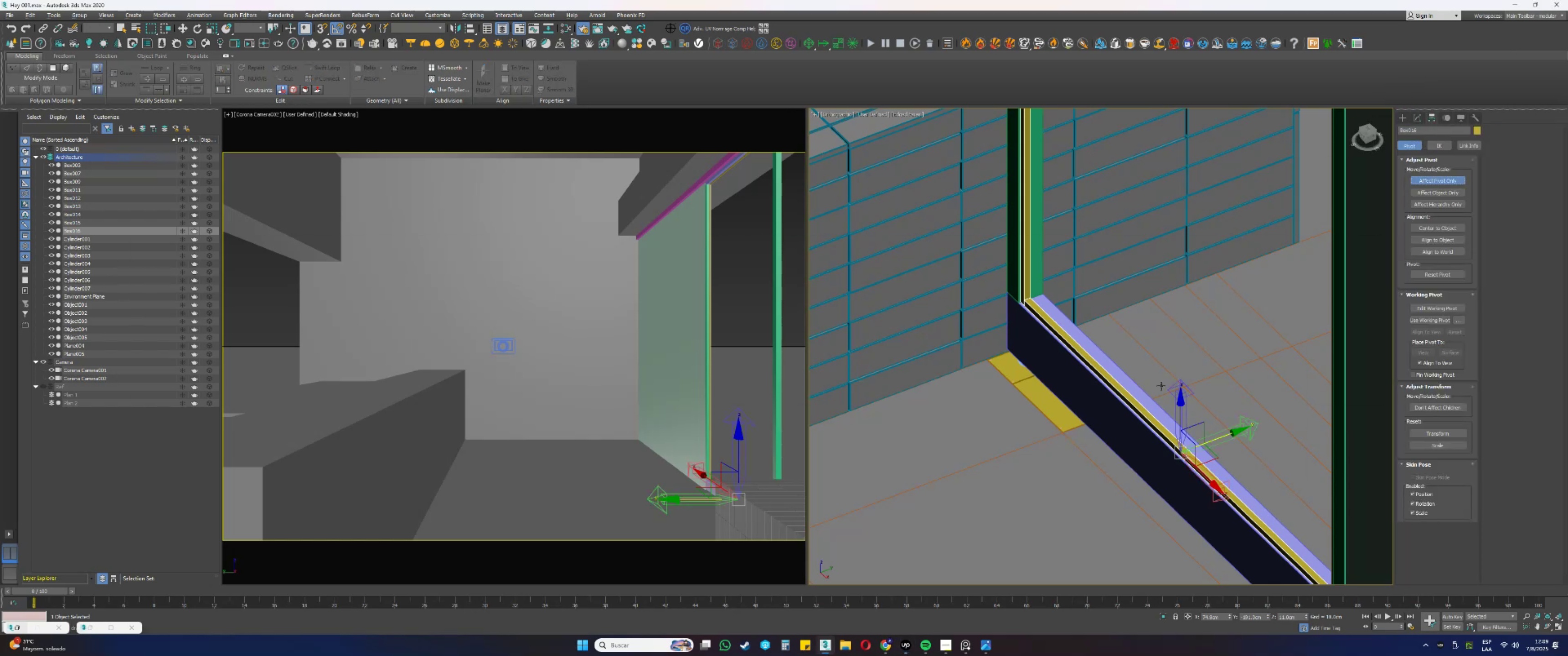 
scroll: coordinate [1196, 429], scroll_direction: up, amount: 2.0
 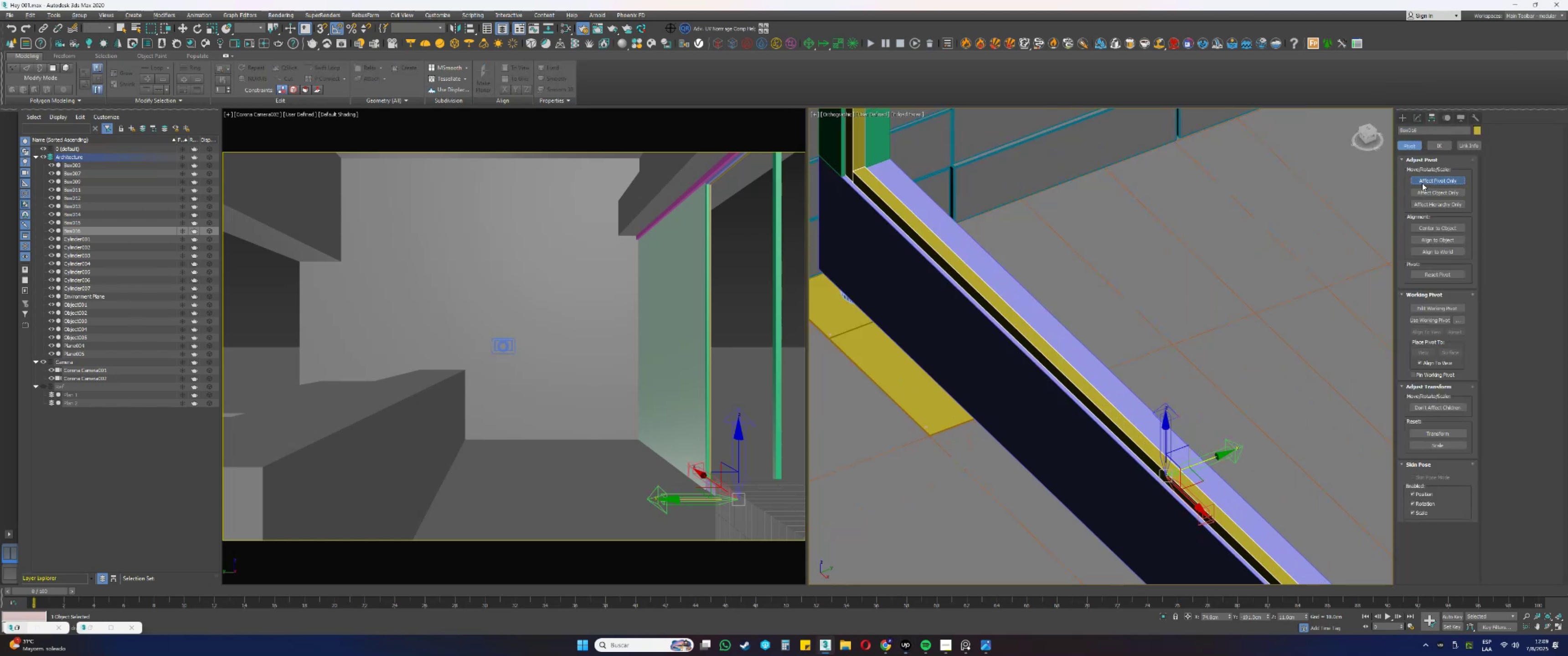 
left_click([1421, 180])
 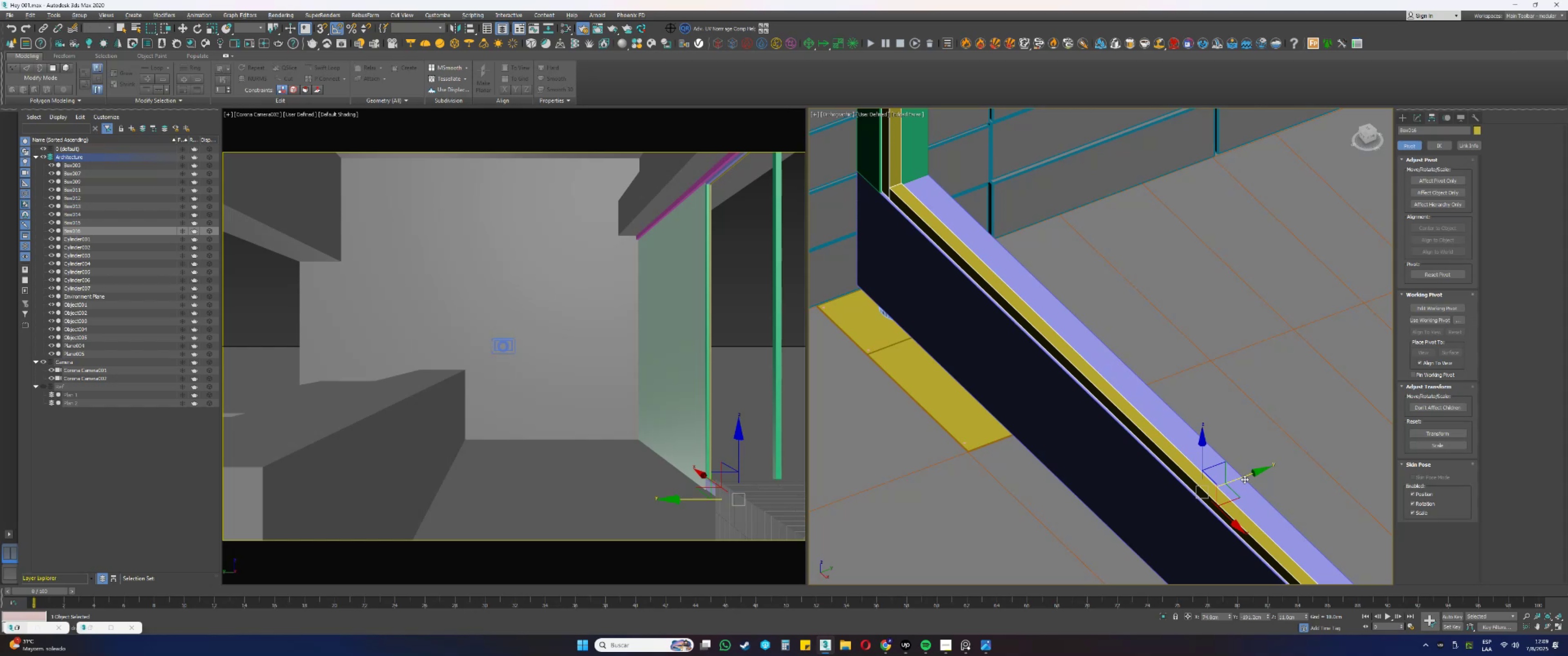 
wait(7.67)
 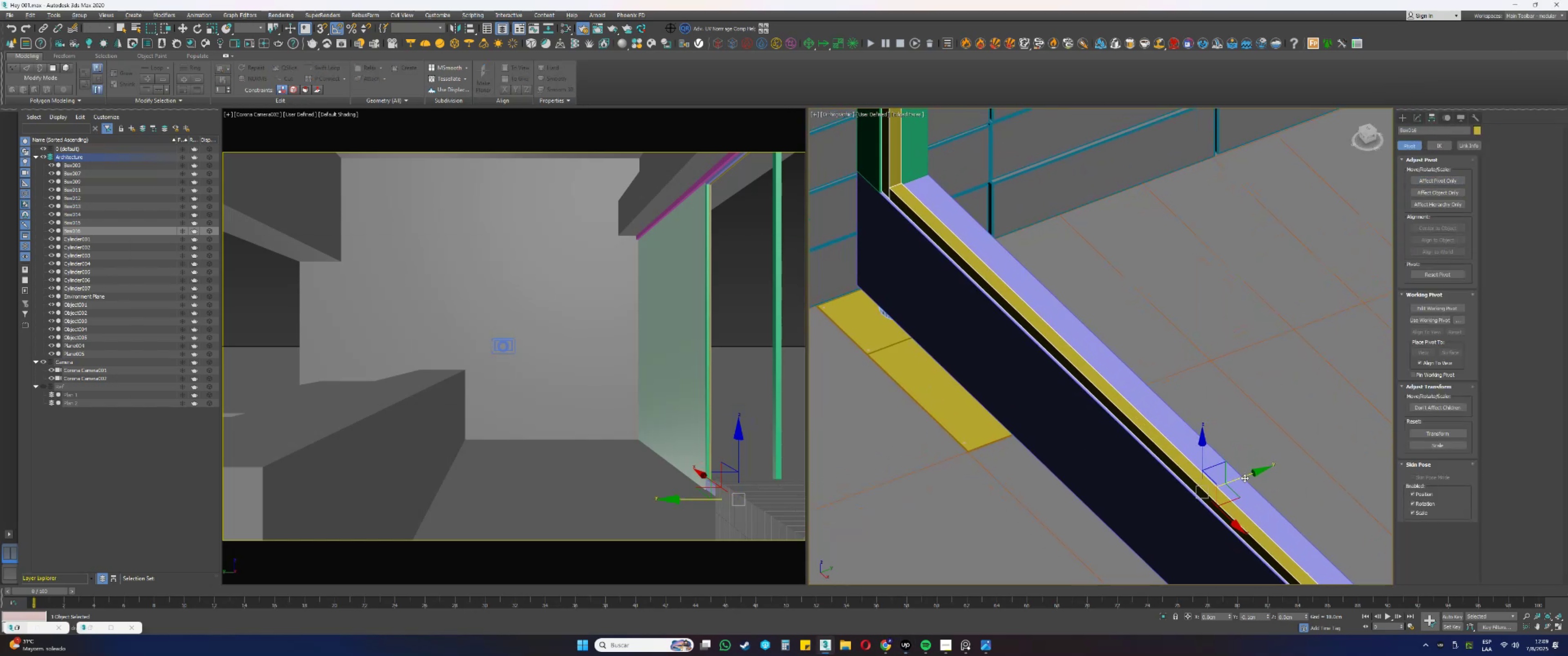 
type(sse)
 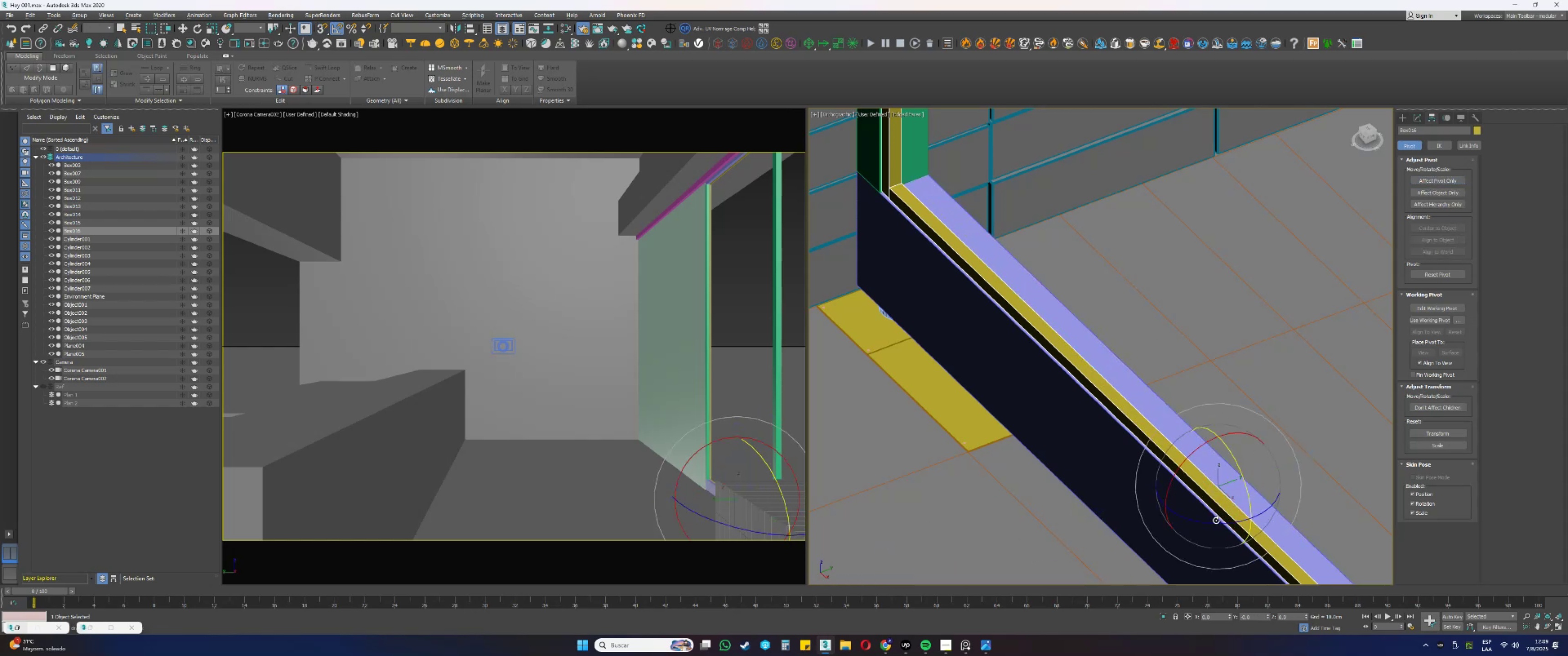 
hold_key(key=ShiftLeft, duration=0.42)
 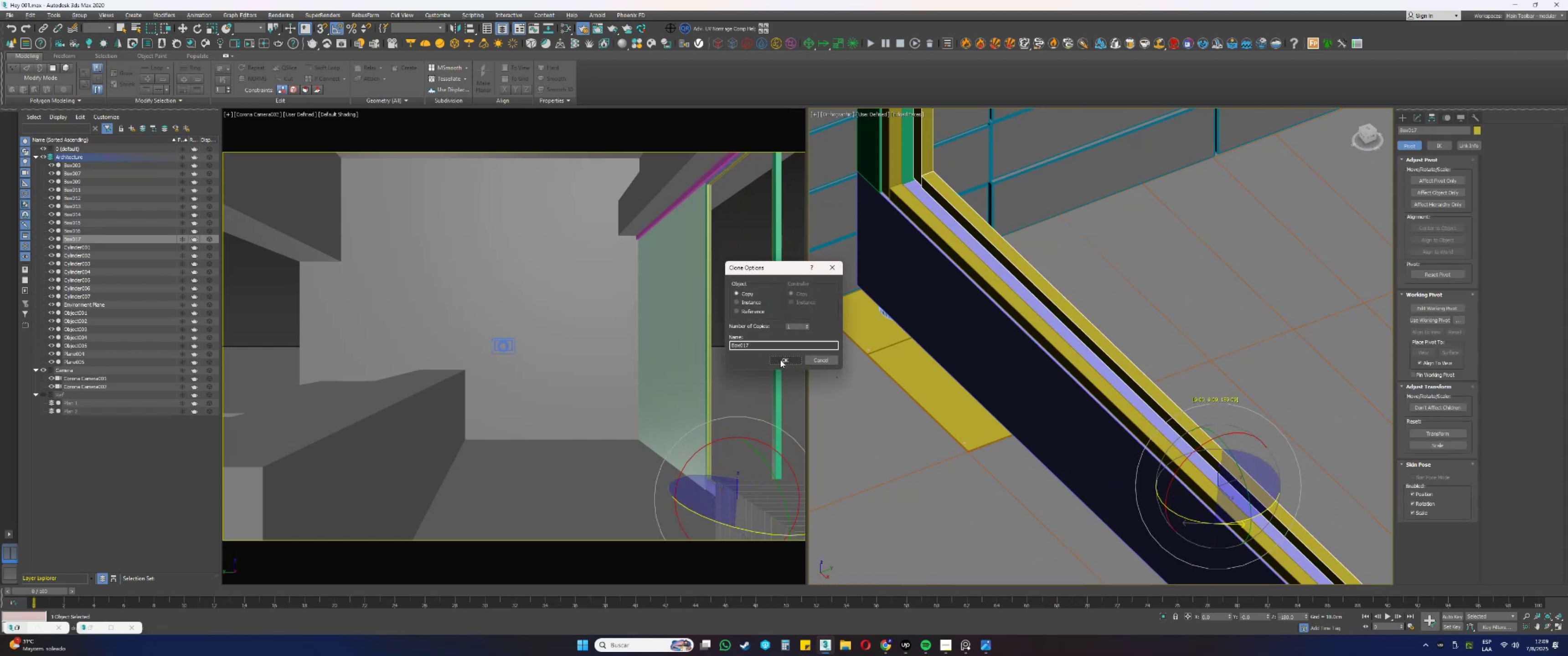 
left_click([780, 359])
 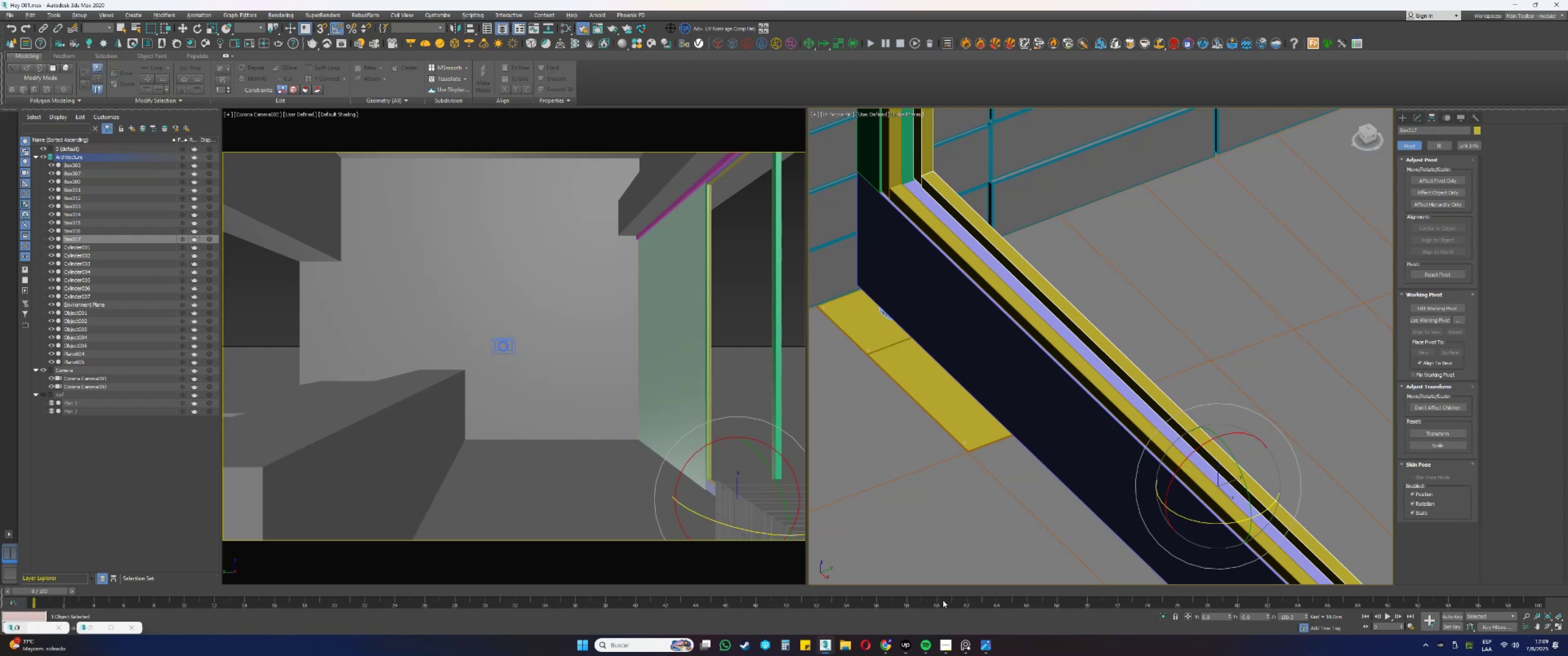 
left_click([985, 643])
 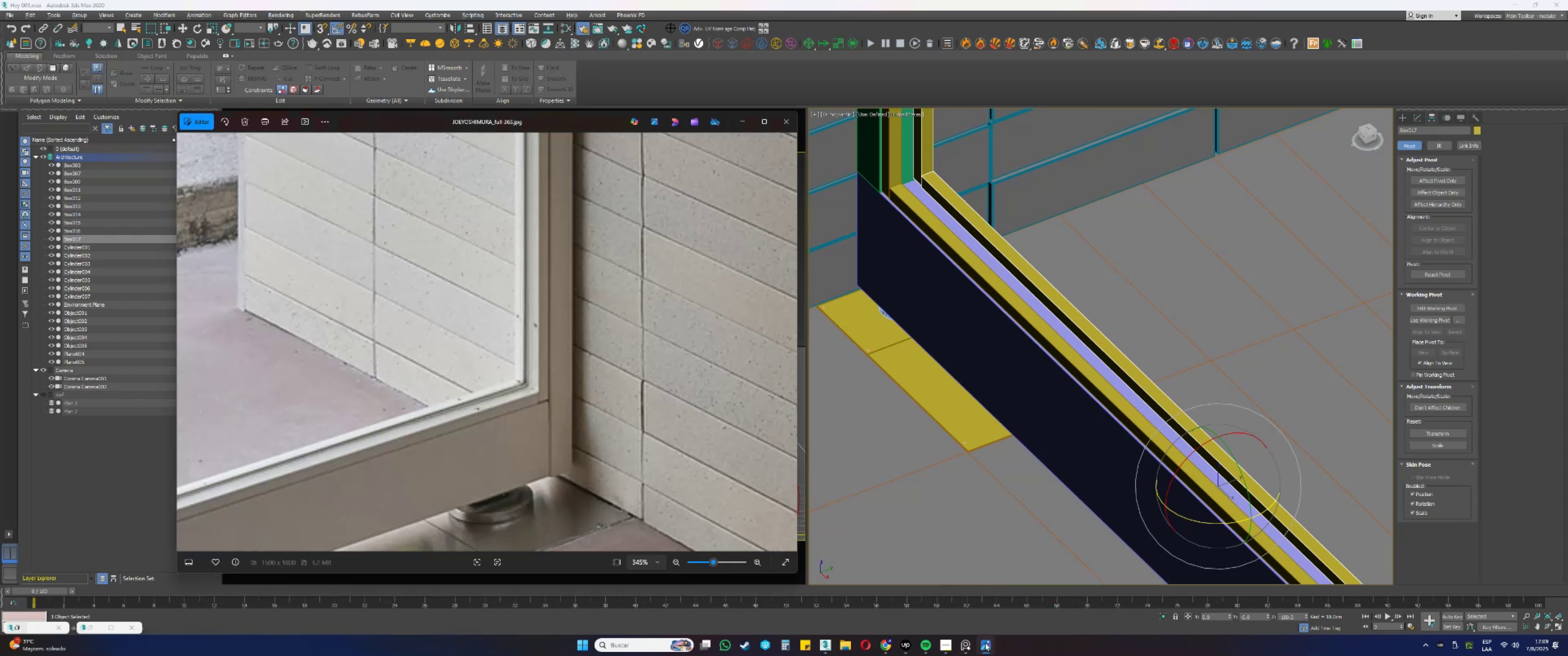 
left_click([985, 643])
 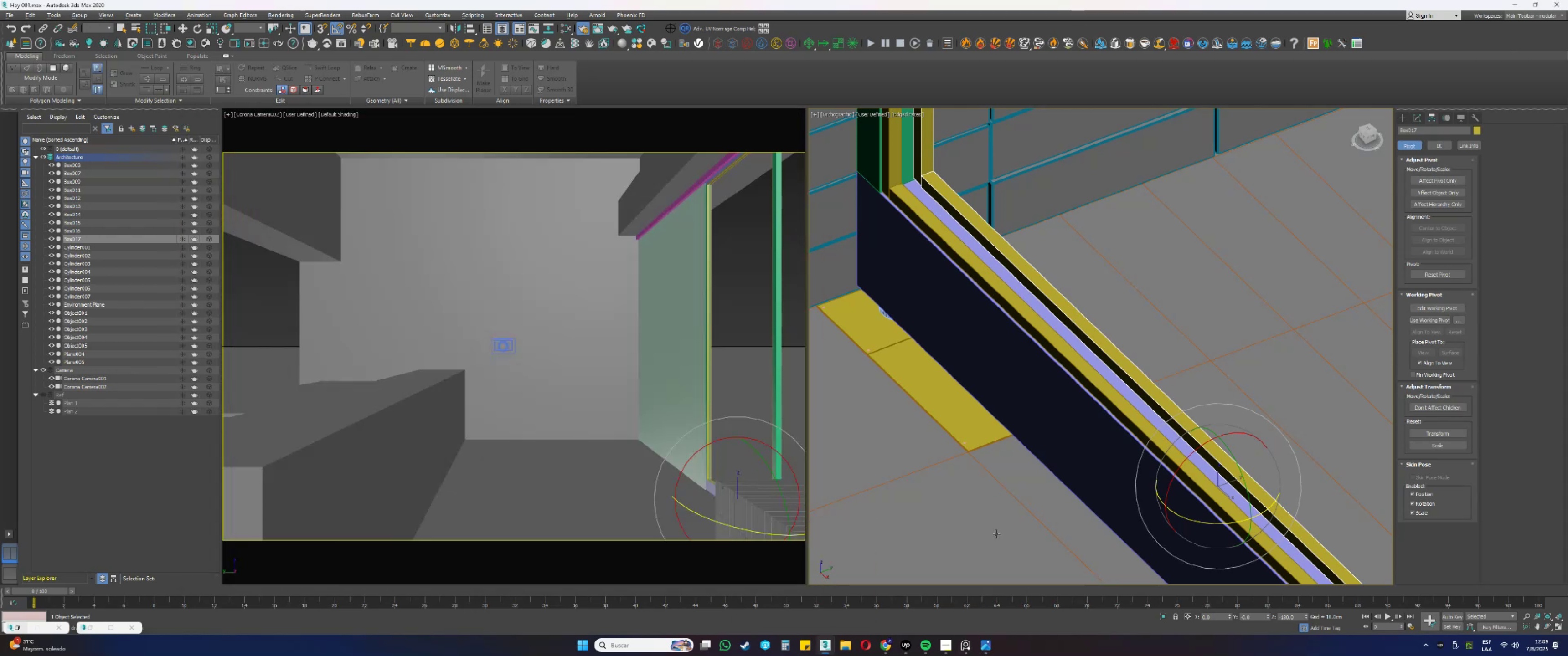 
wait(7.05)
 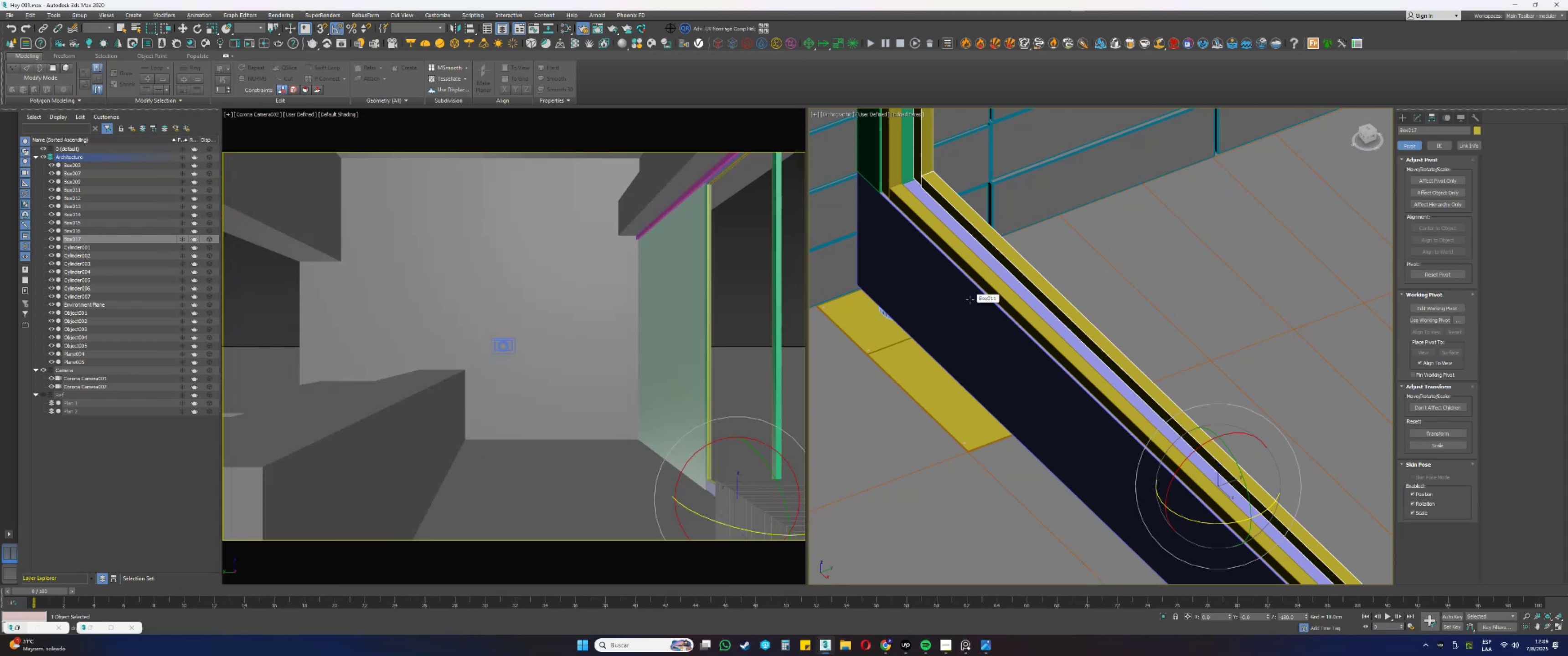 
key(Alt+Tab)
 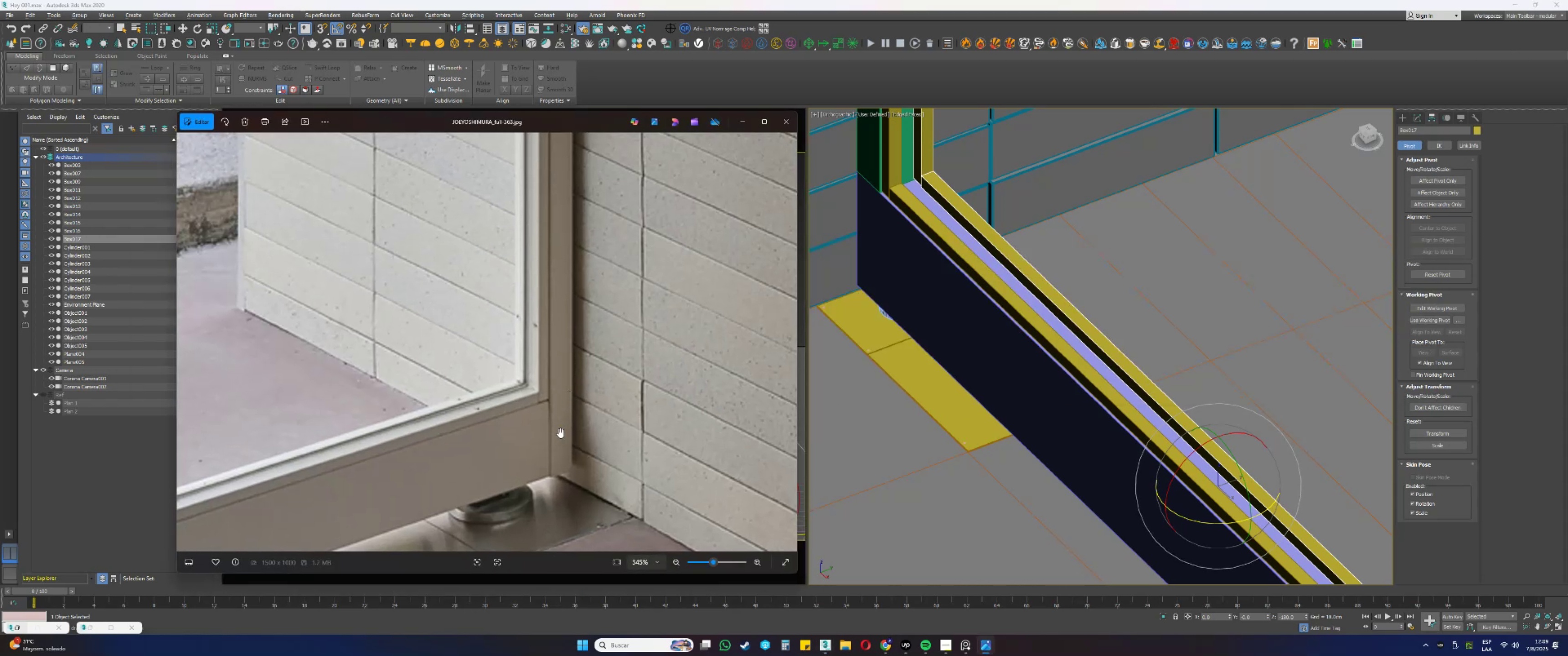 
scroll: coordinate [525, 388], scroll_direction: up, amount: 9.0
 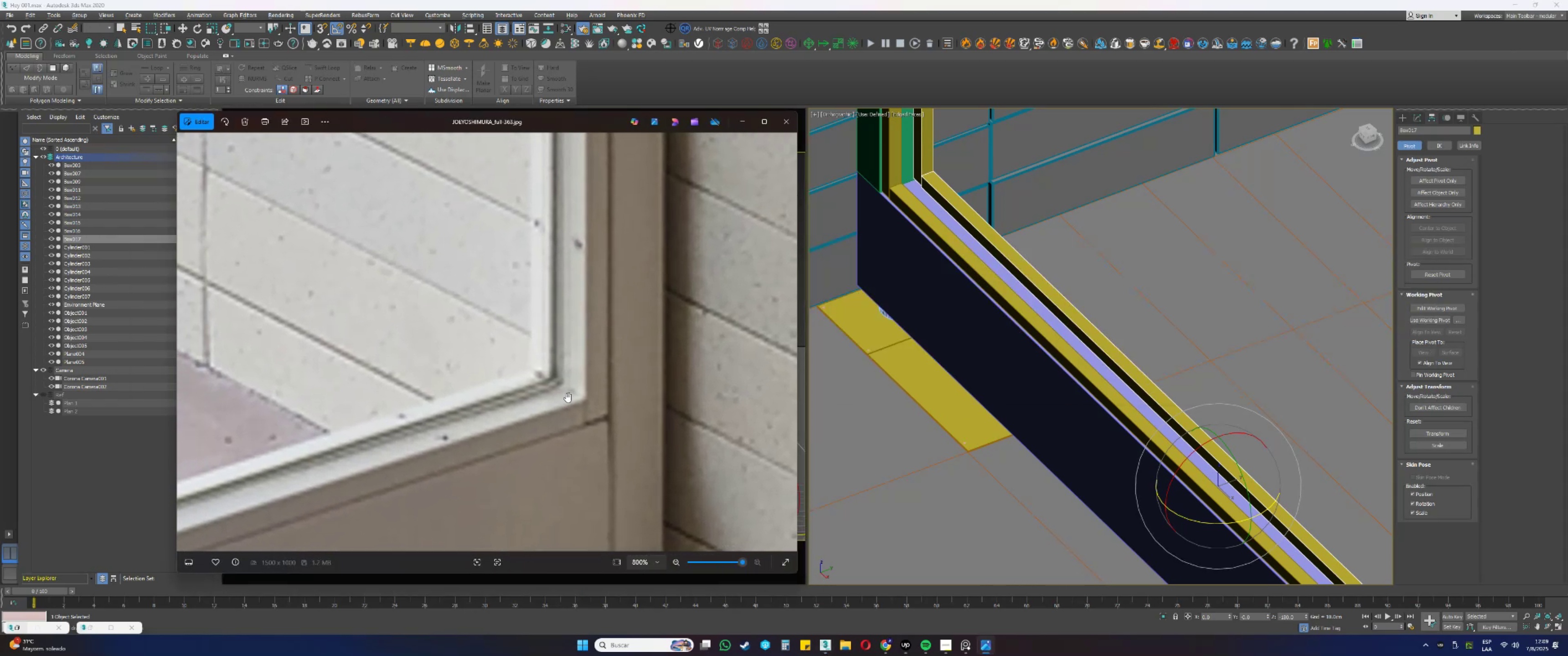 
scroll: coordinate [574, 389], scroll_direction: down, amount: 3.0
 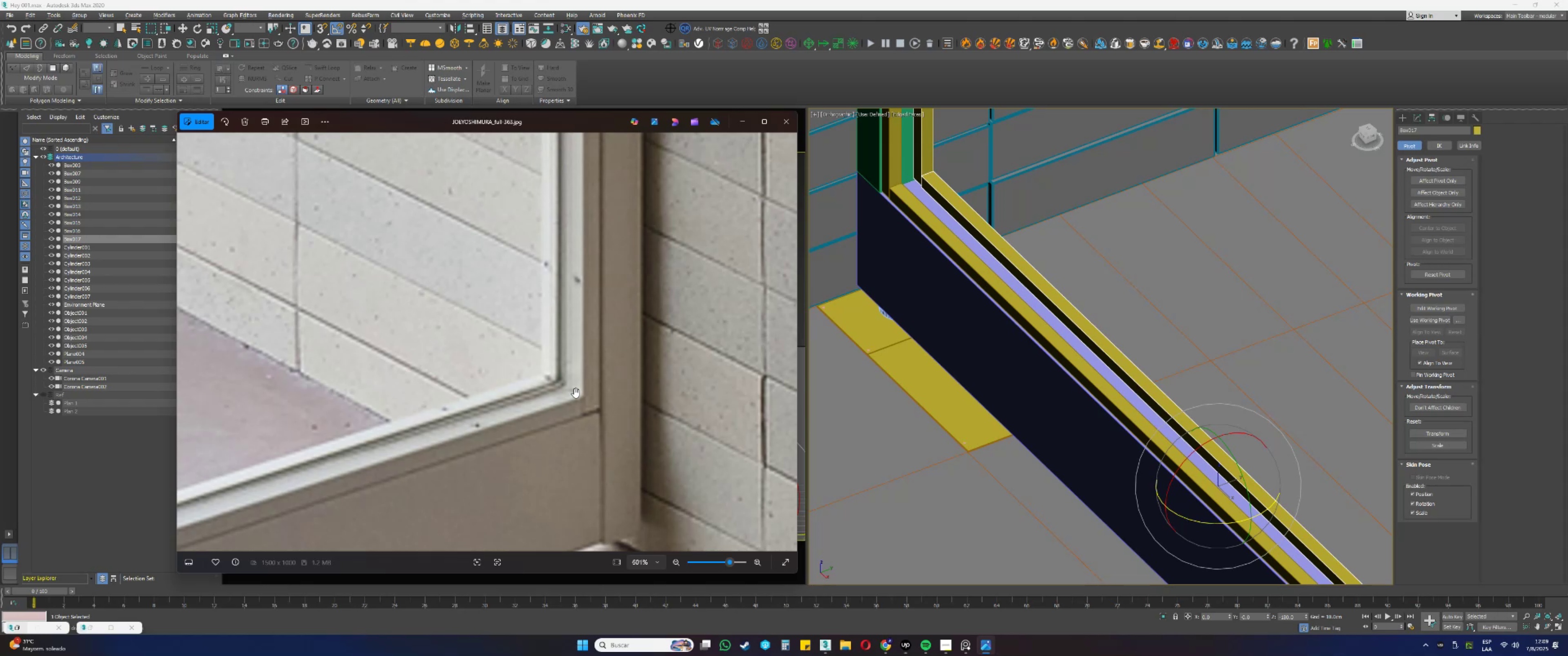 
wait(21.6)
 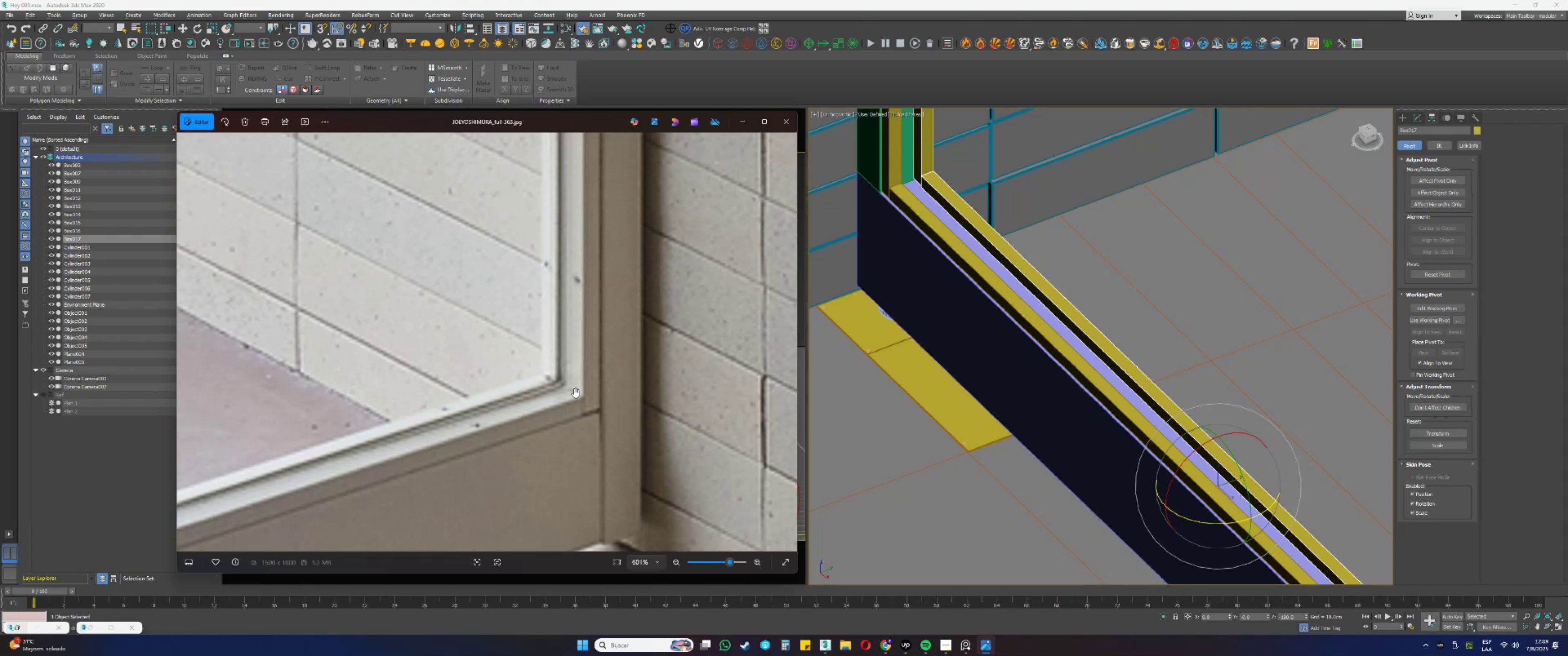 
scroll: coordinate [1054, 412], scroll_direction: down, amount: 2.0
 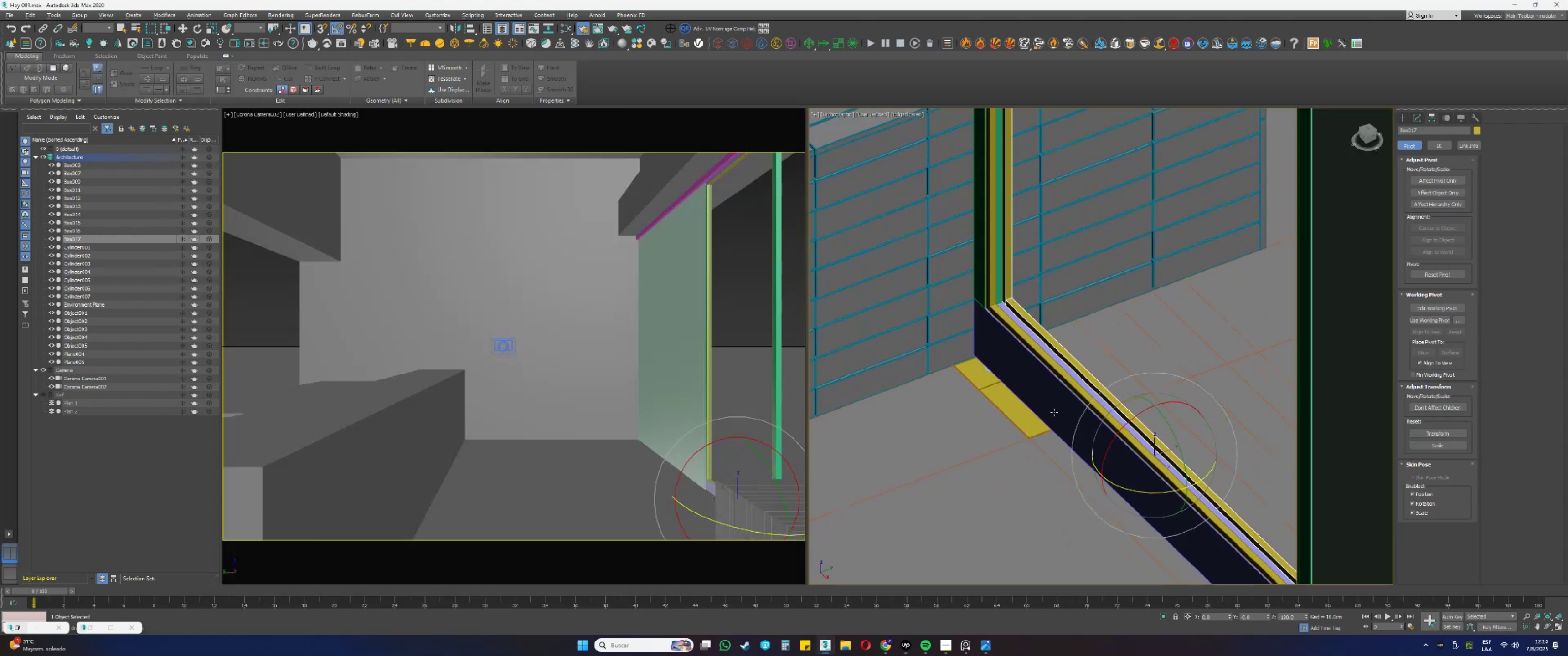 
hold_key(key=AltLeft, duration=0.37)
 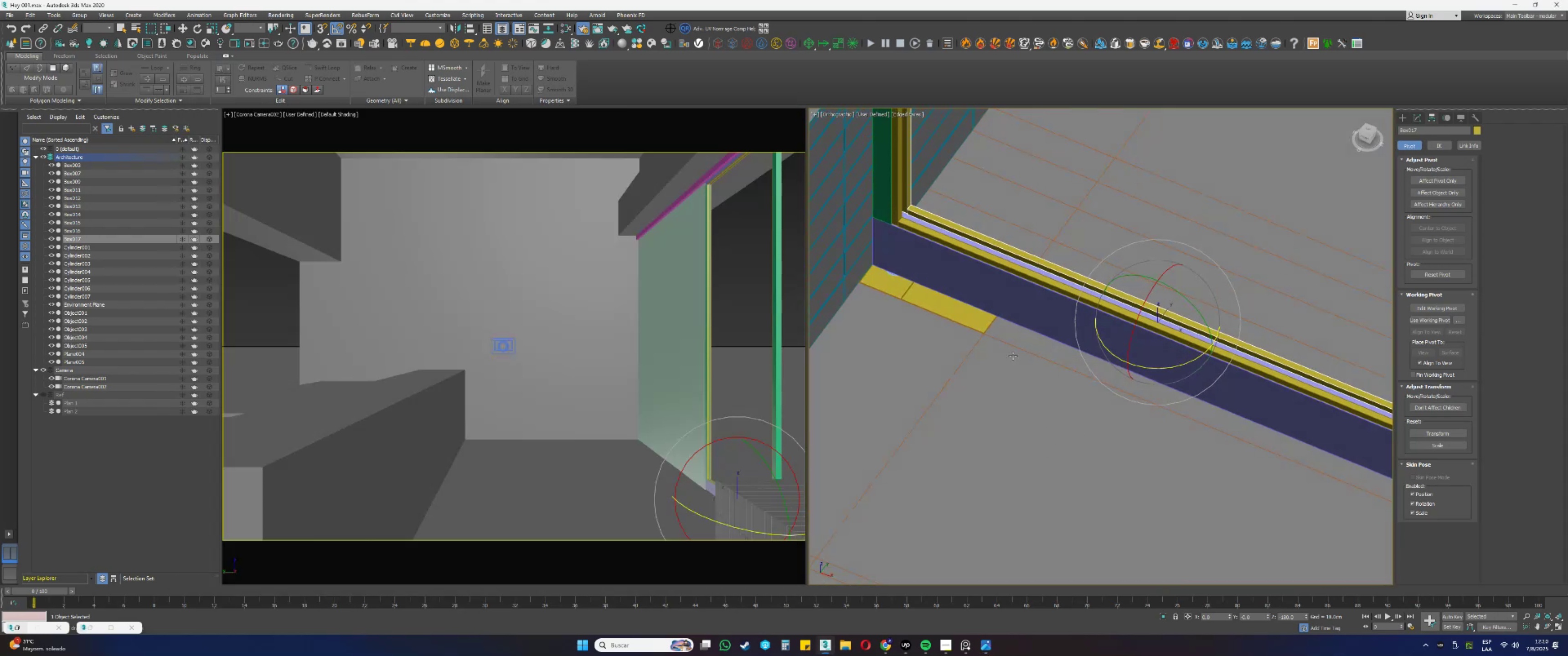 
key(Alt+AltLeft)
 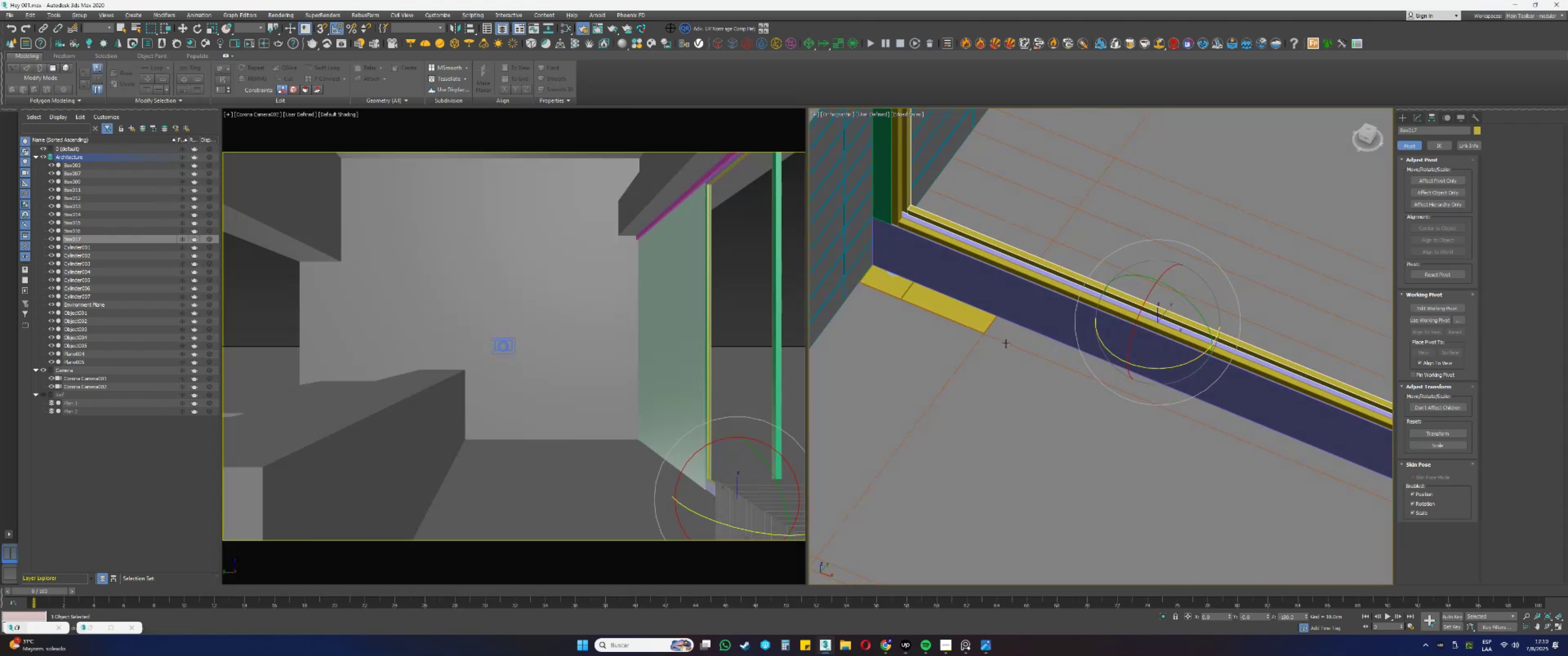 
key(Alt+Tab)
 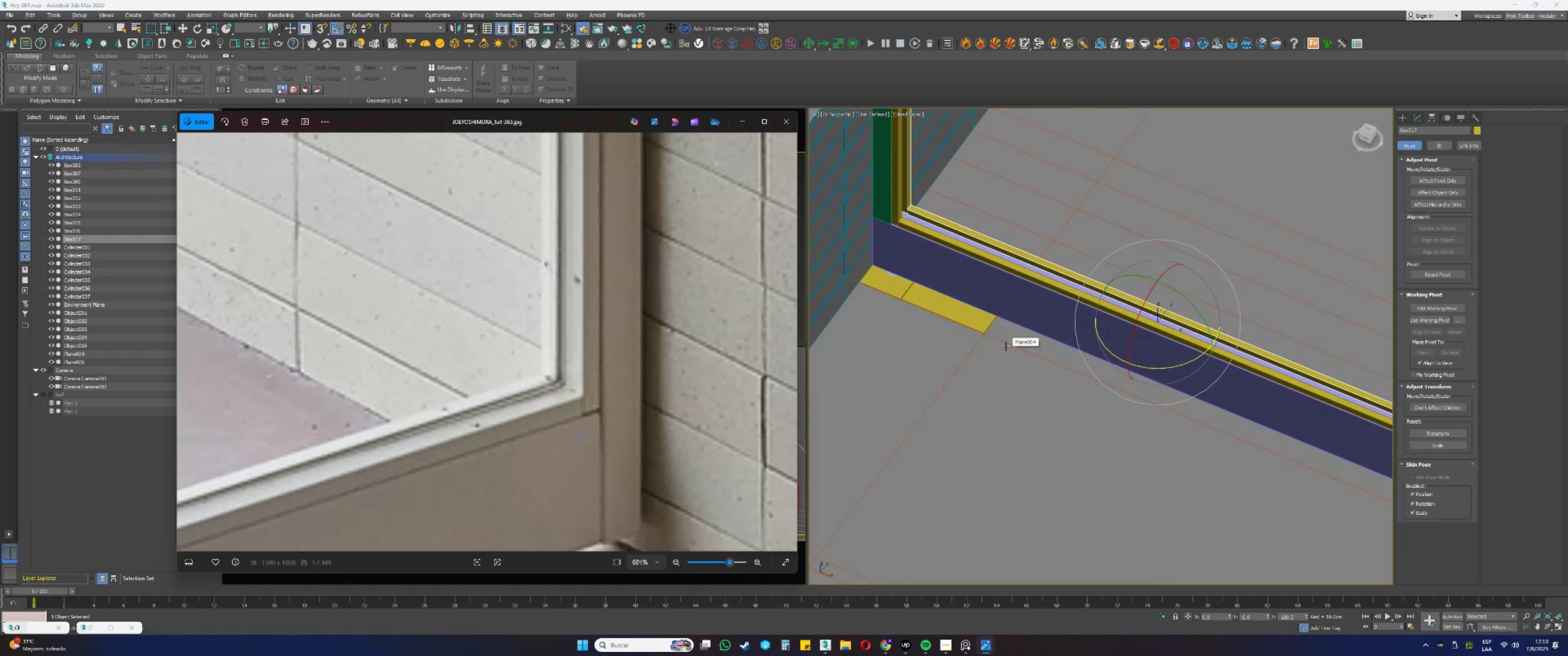 
key(Alt+AltLeft)
 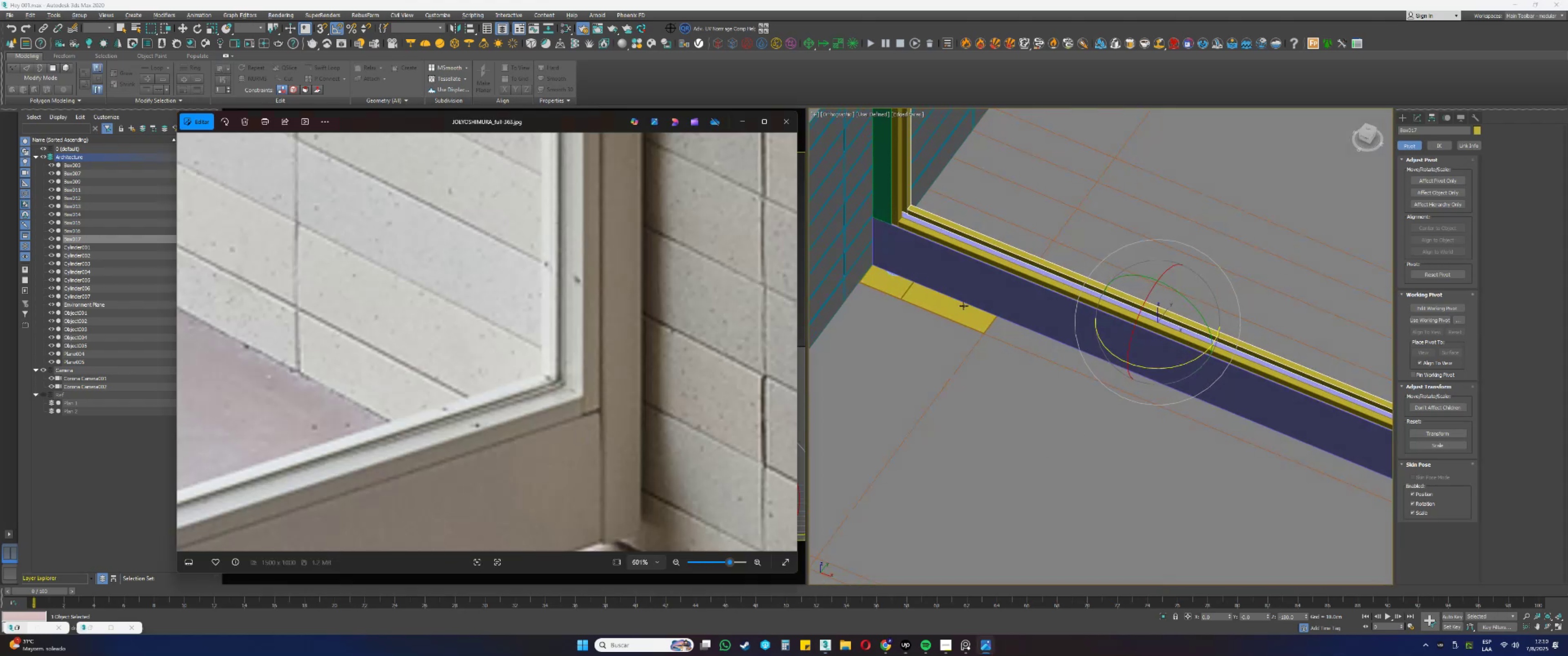 
key(Alt+Tab)
 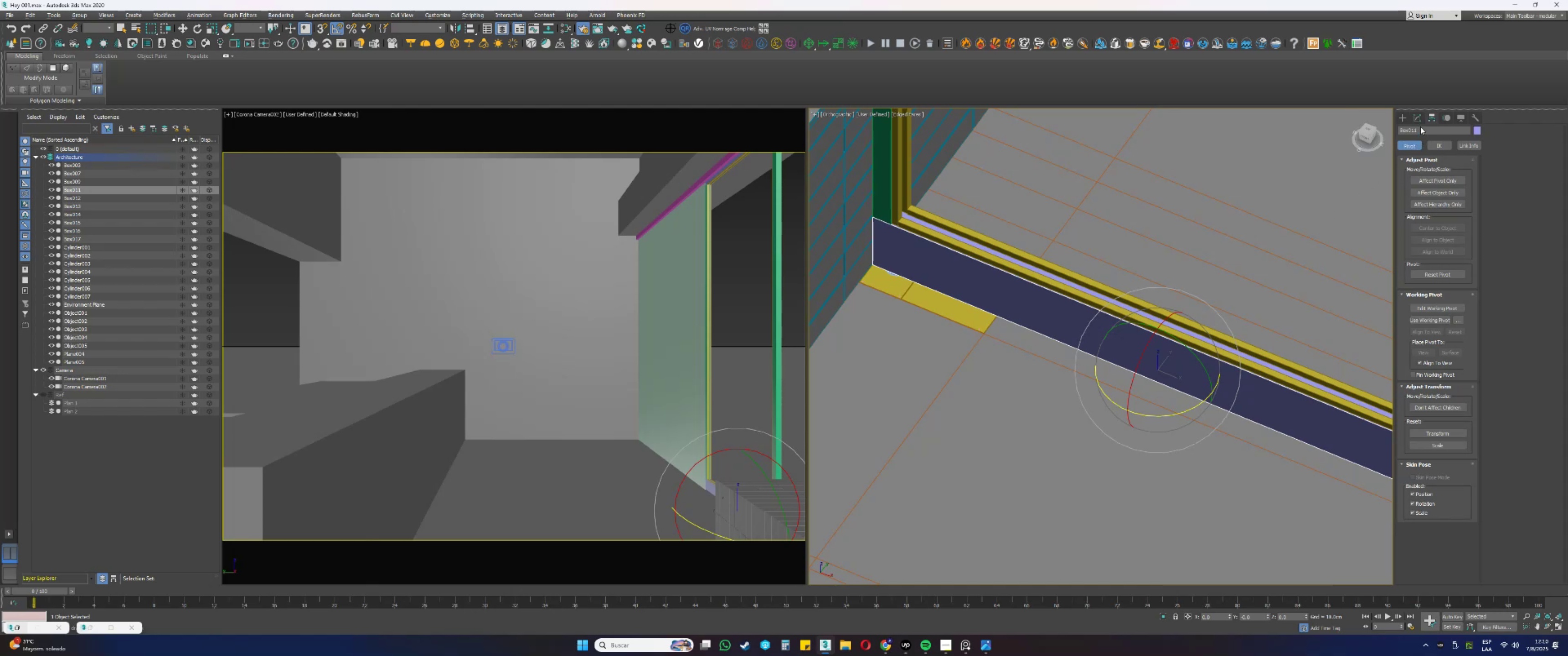 
left_click([1419, 123])
 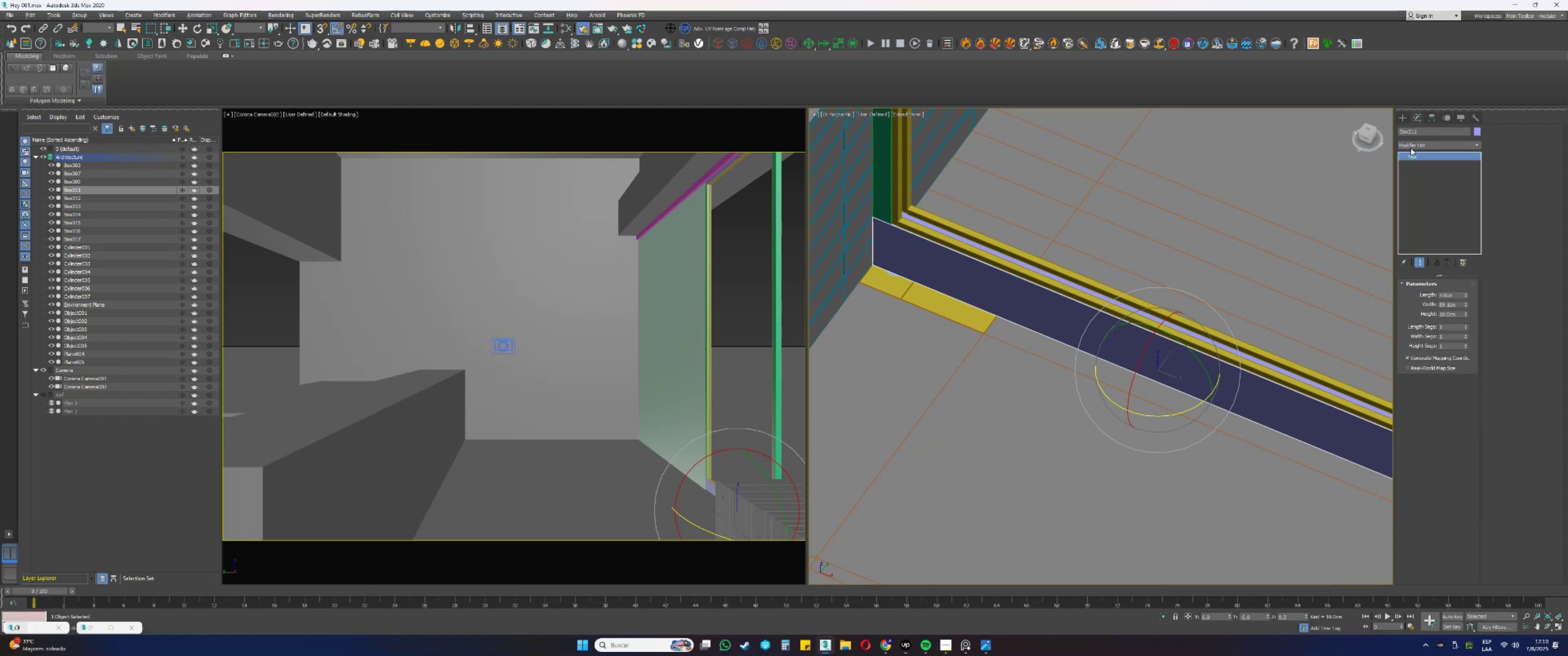 
key(E)
 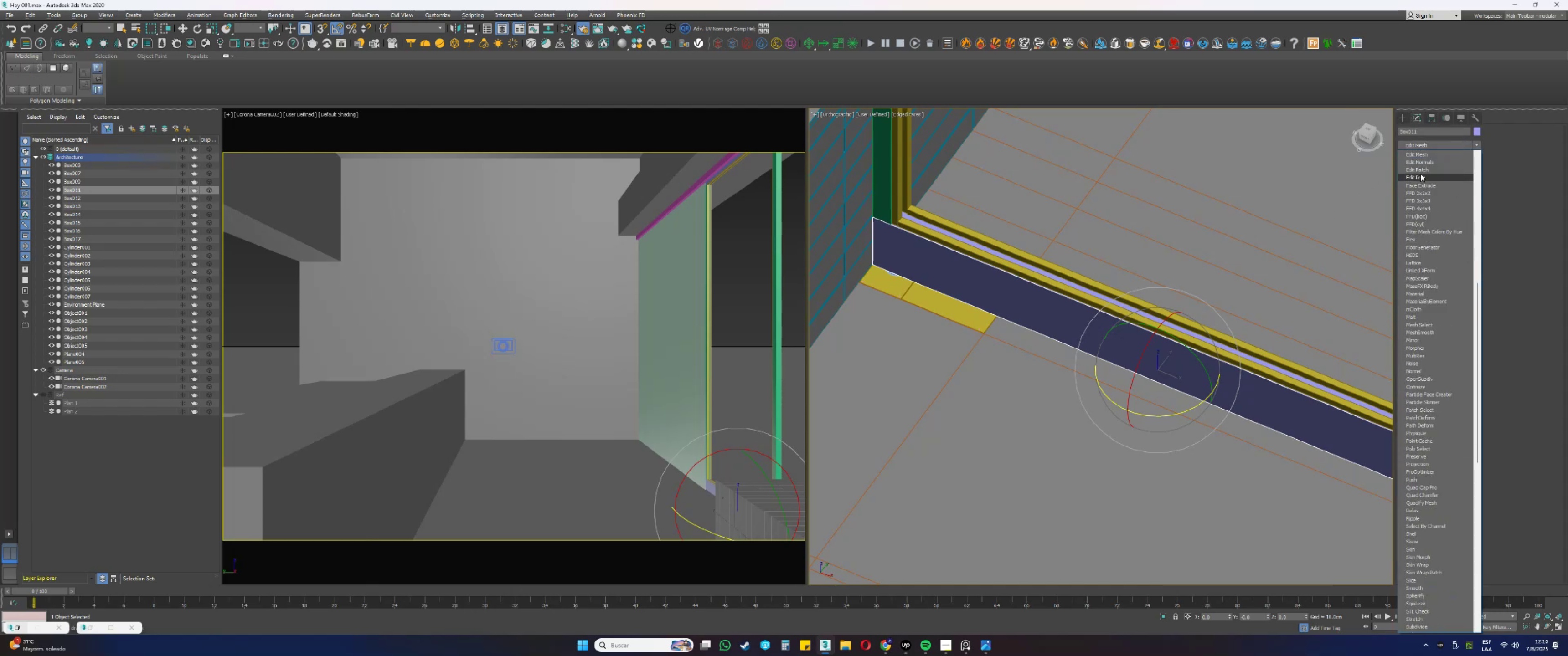 
left_click([1417, 177])
 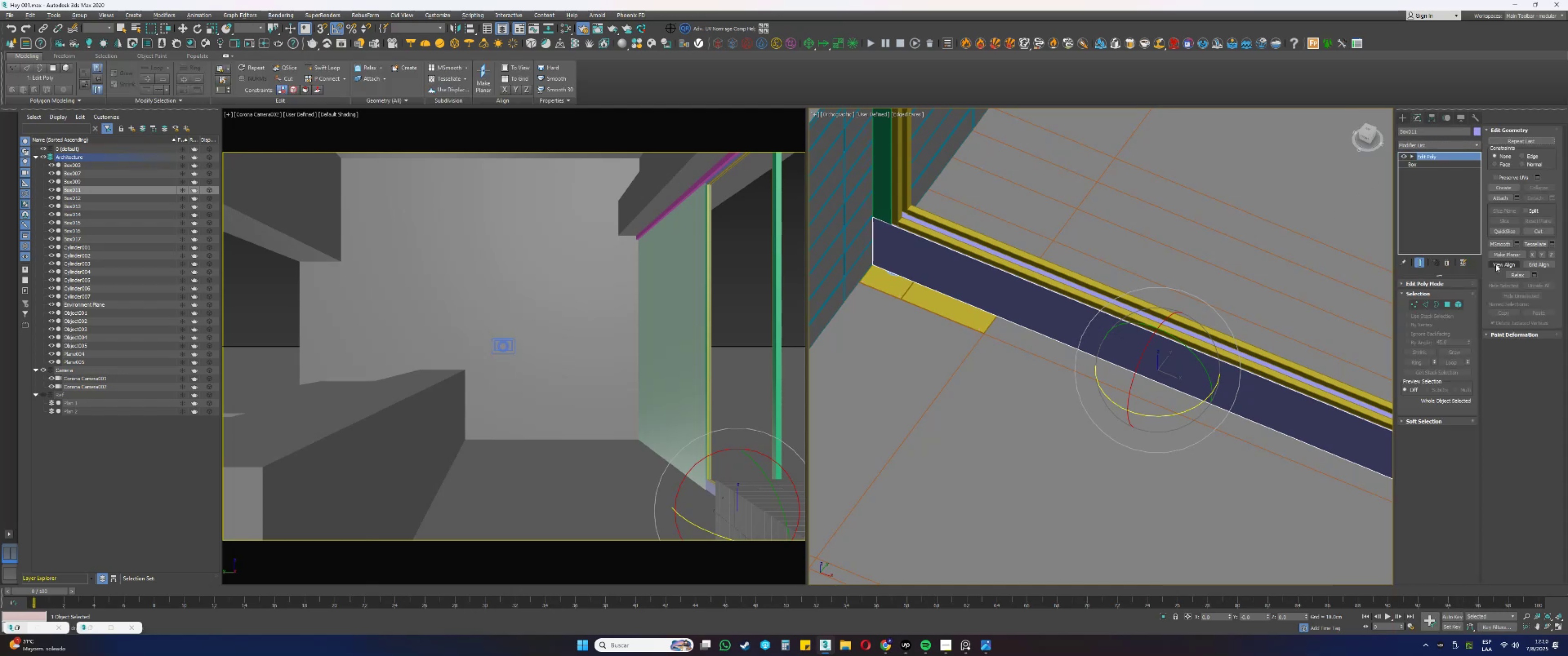 
wait(6.39)
 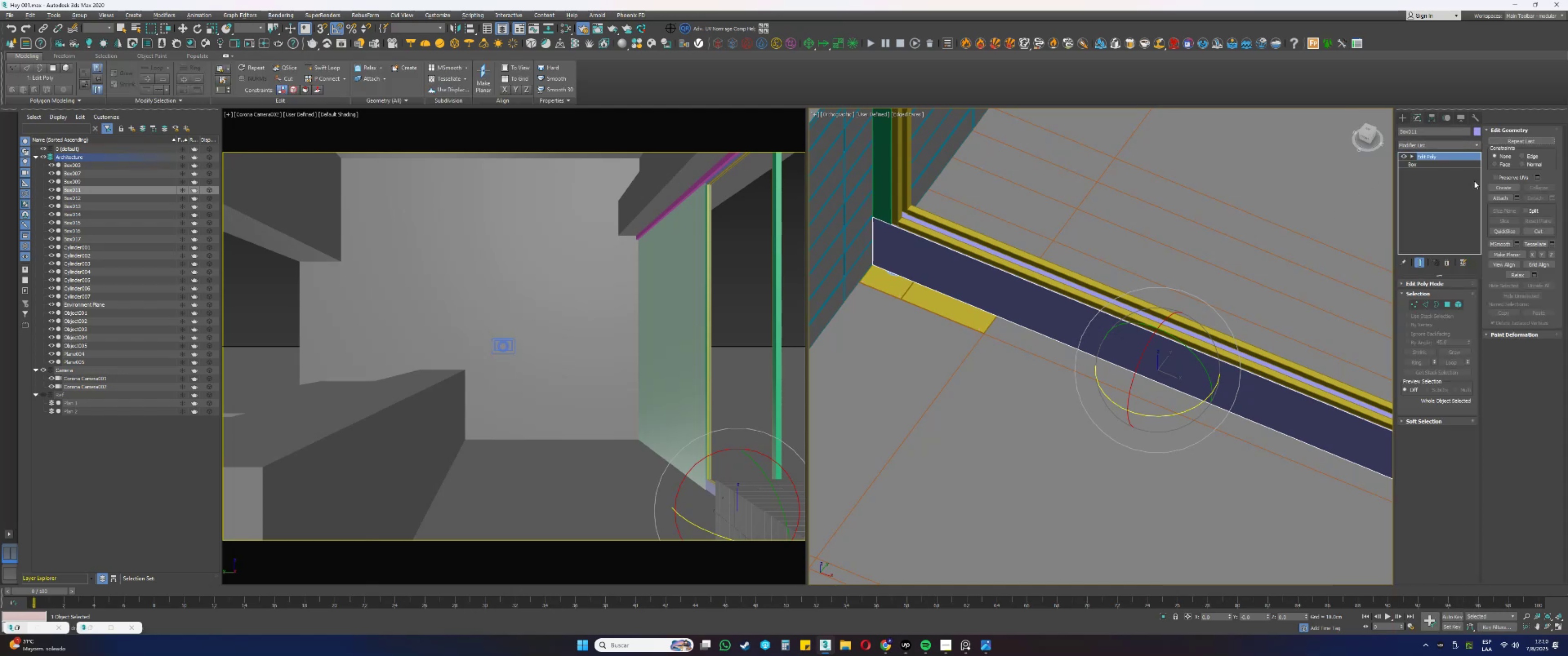 
mouse_move([1373, 303])
 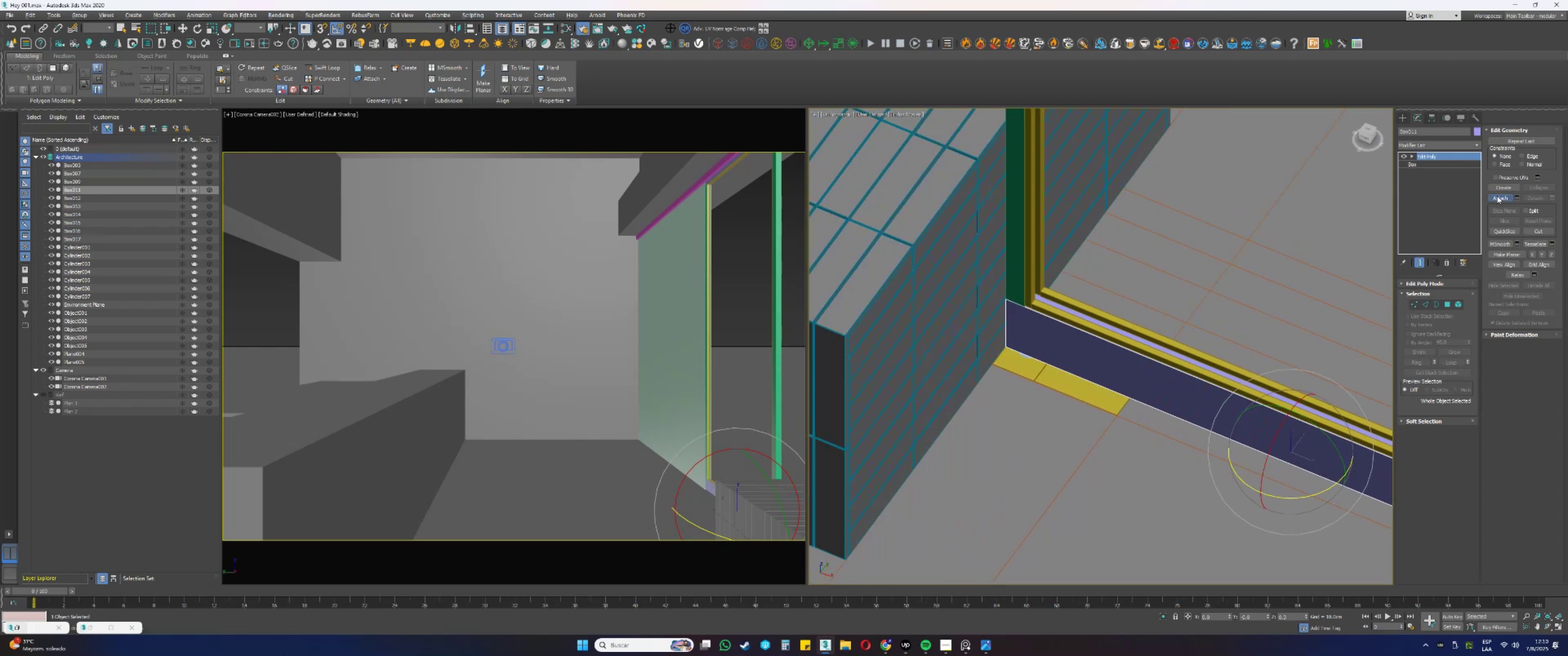 
left_click([1018, 268])
 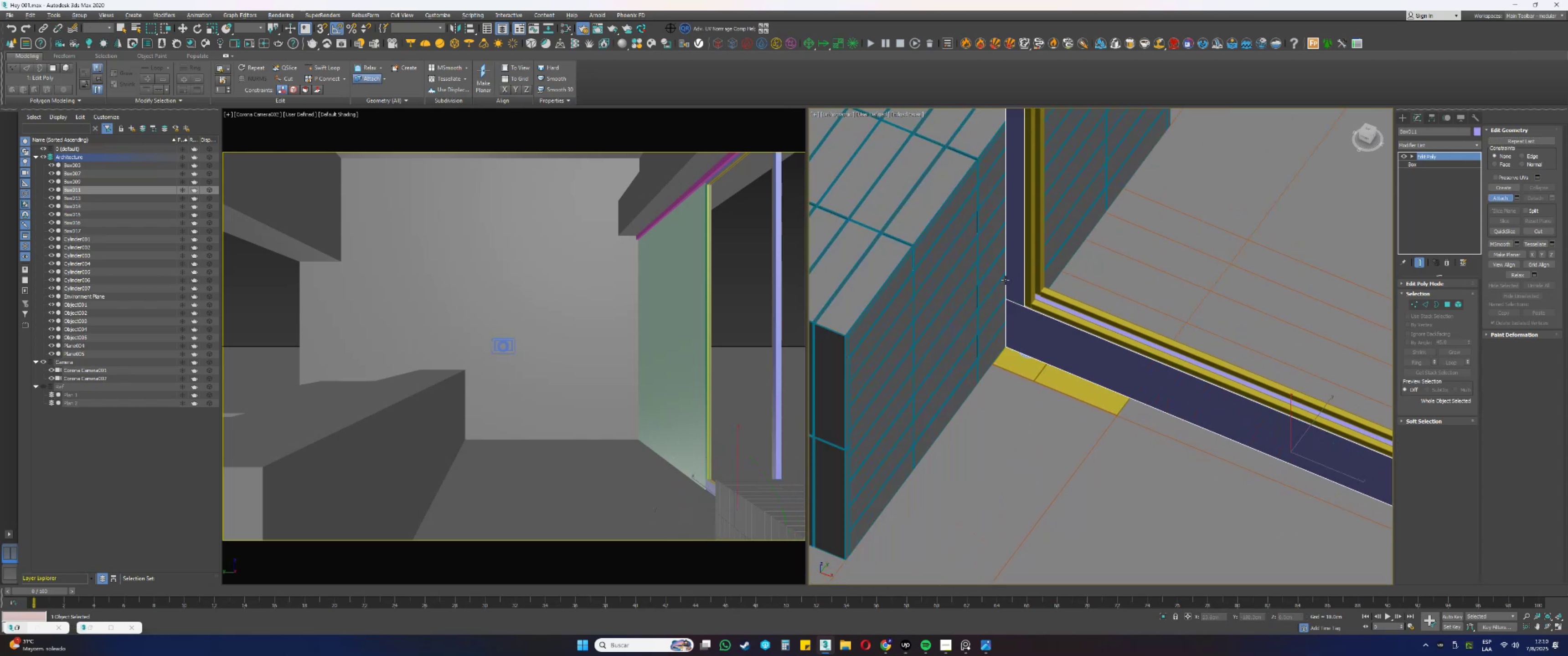 
scroll: coordinate [1192, 390], scroll_direction: up, amount: 2.0
 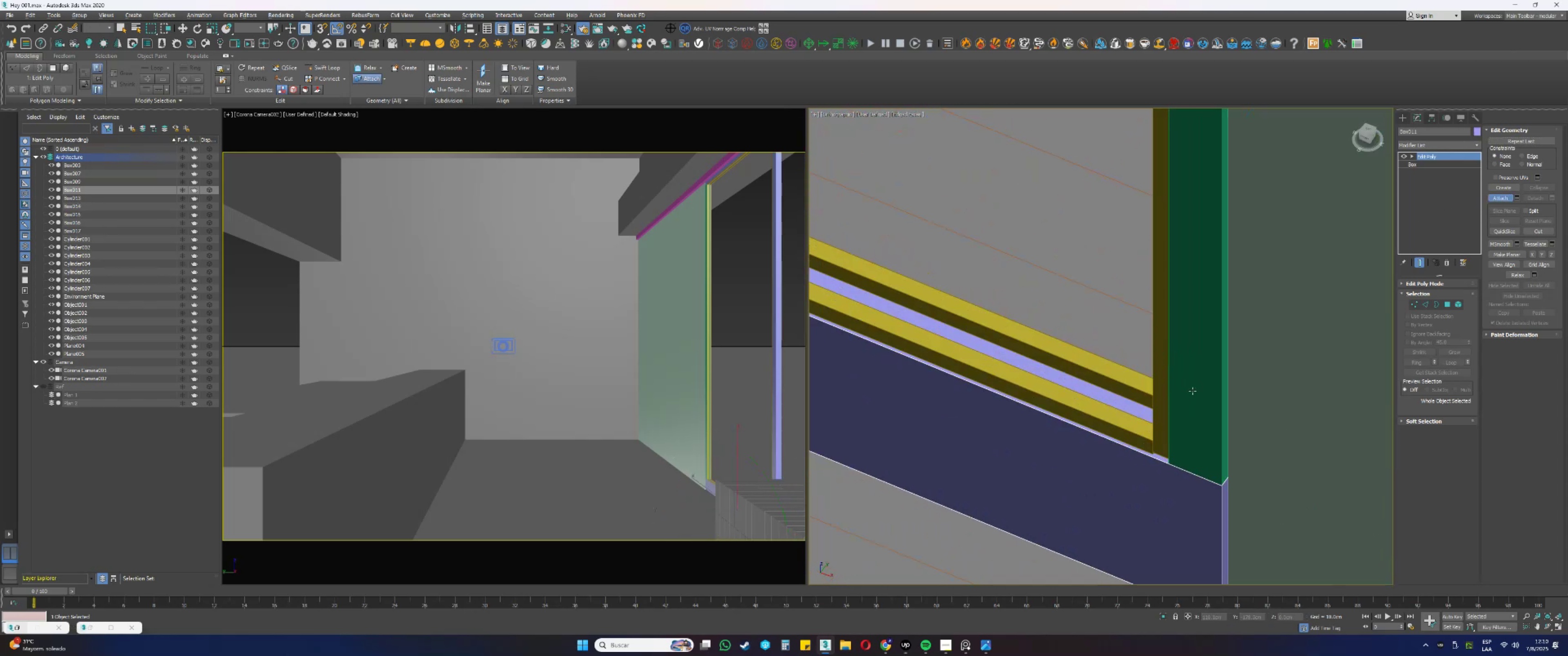 
left_click([1192, 391])
 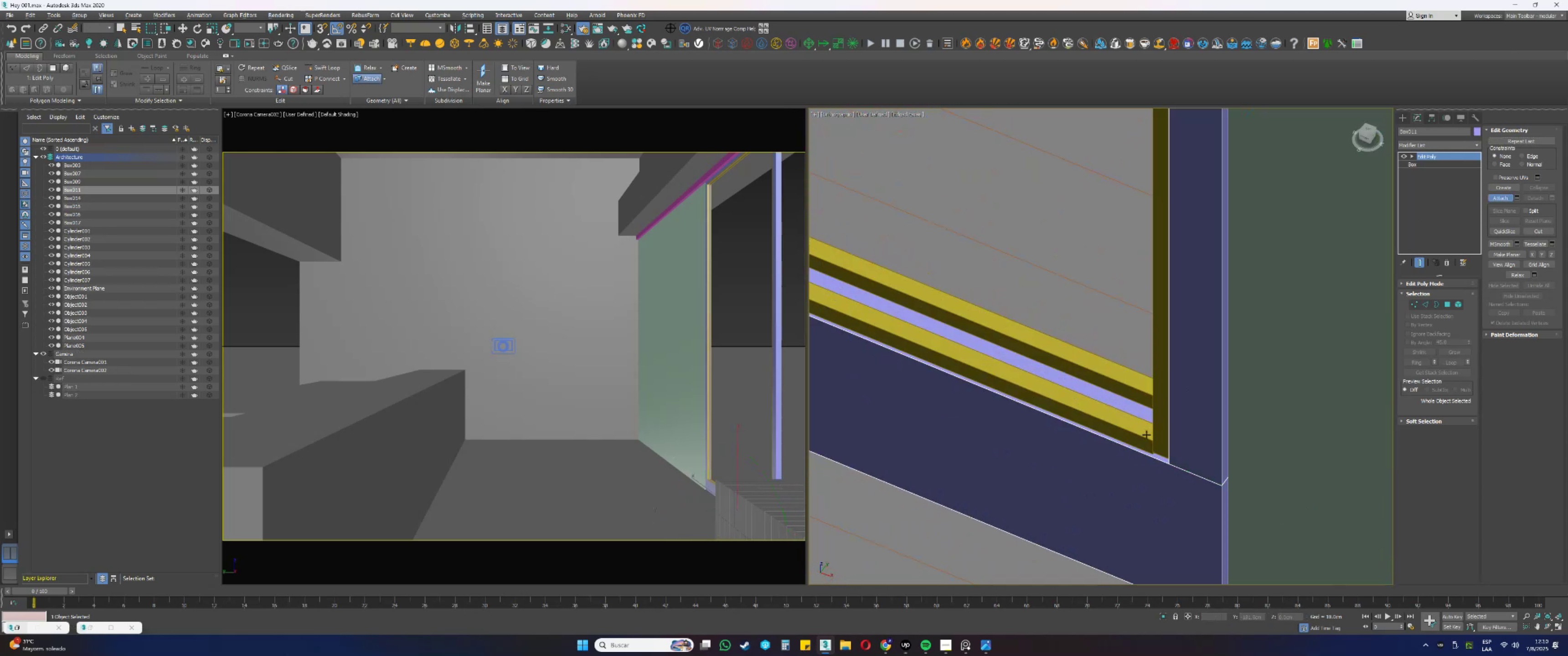 
scroll: coordinate [1125, 458], scroll_direction: down, amount: 5.0
 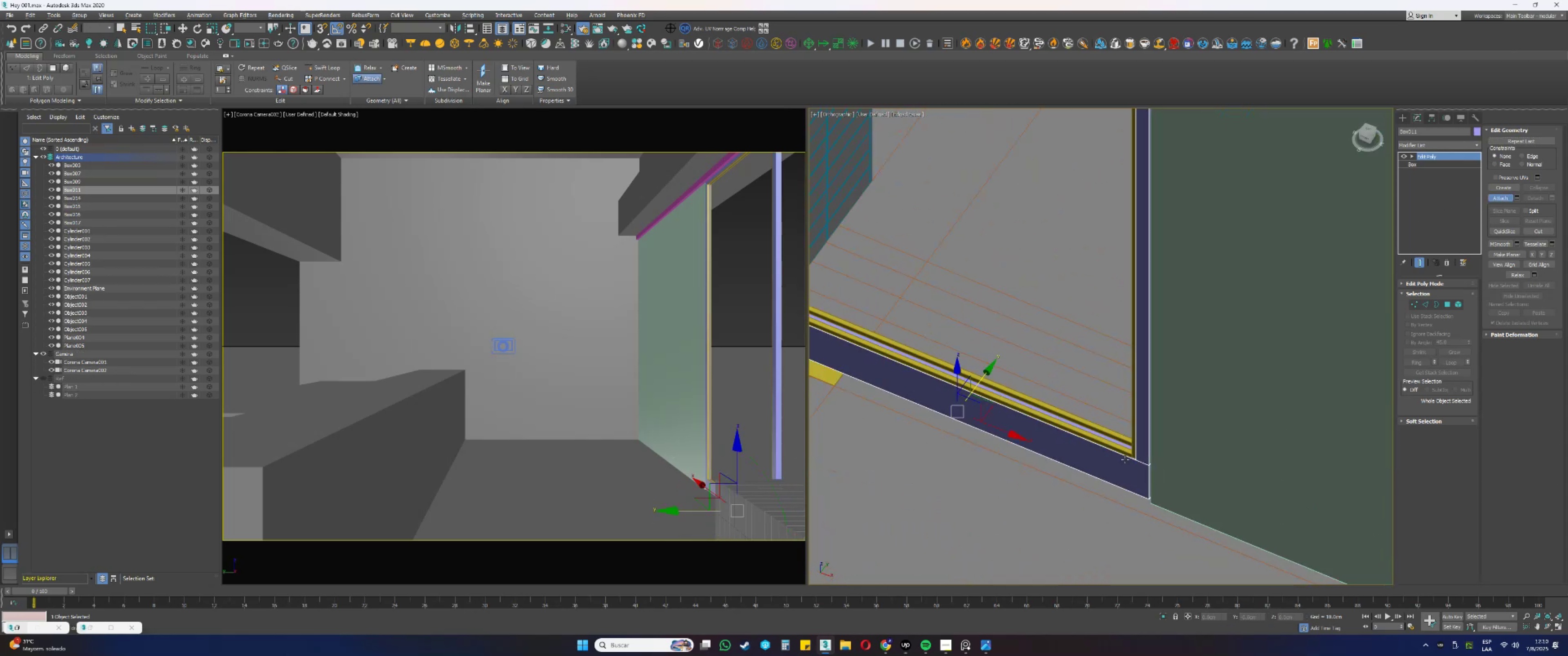 
right_click([1125, 460])
 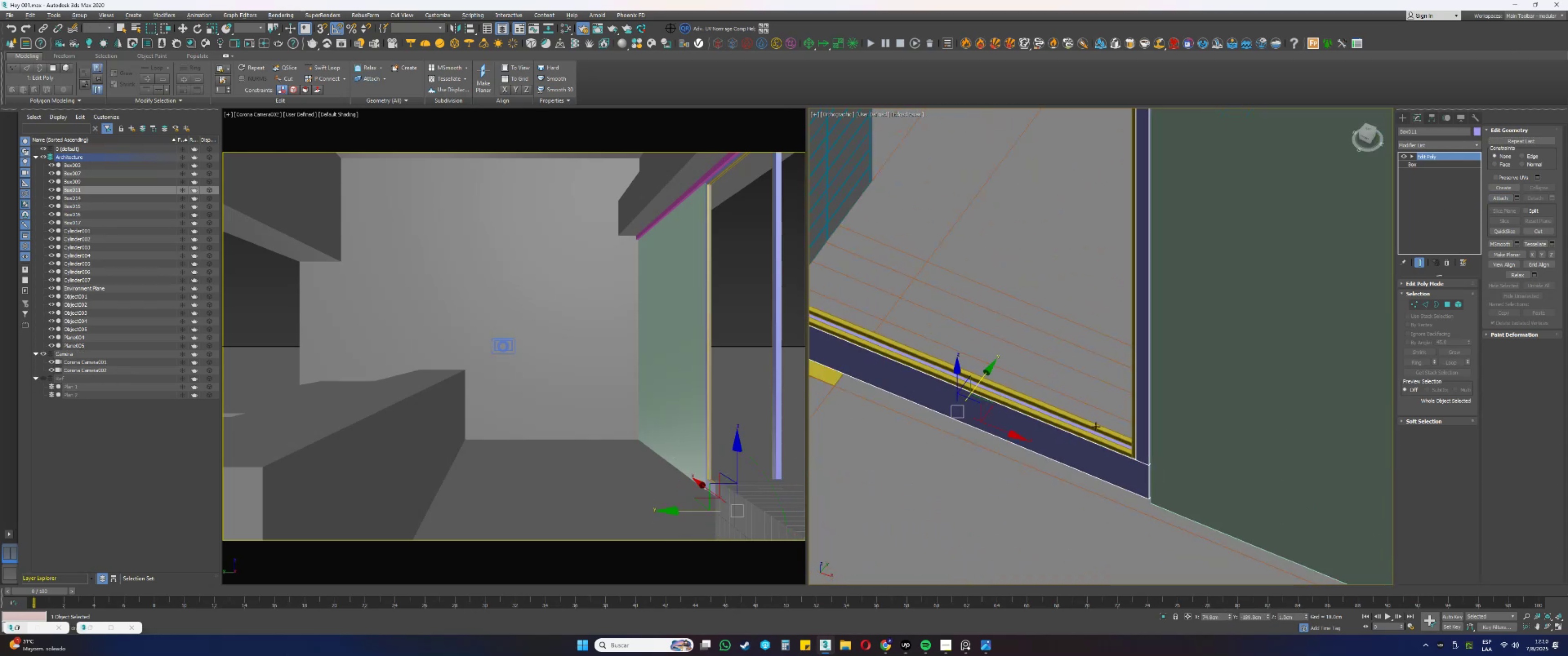 
scroll: coordinate [1051, 348], scroll_direction: down, amount: 3.0
 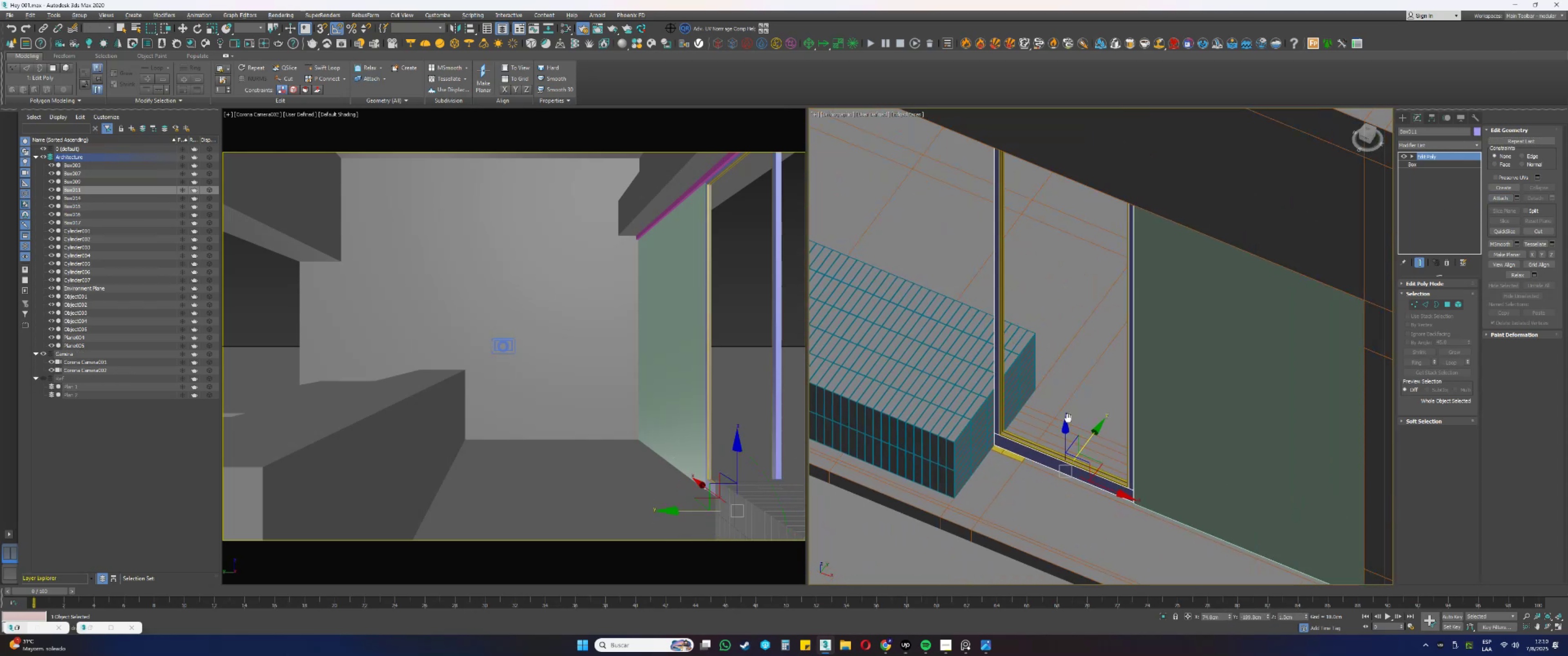 